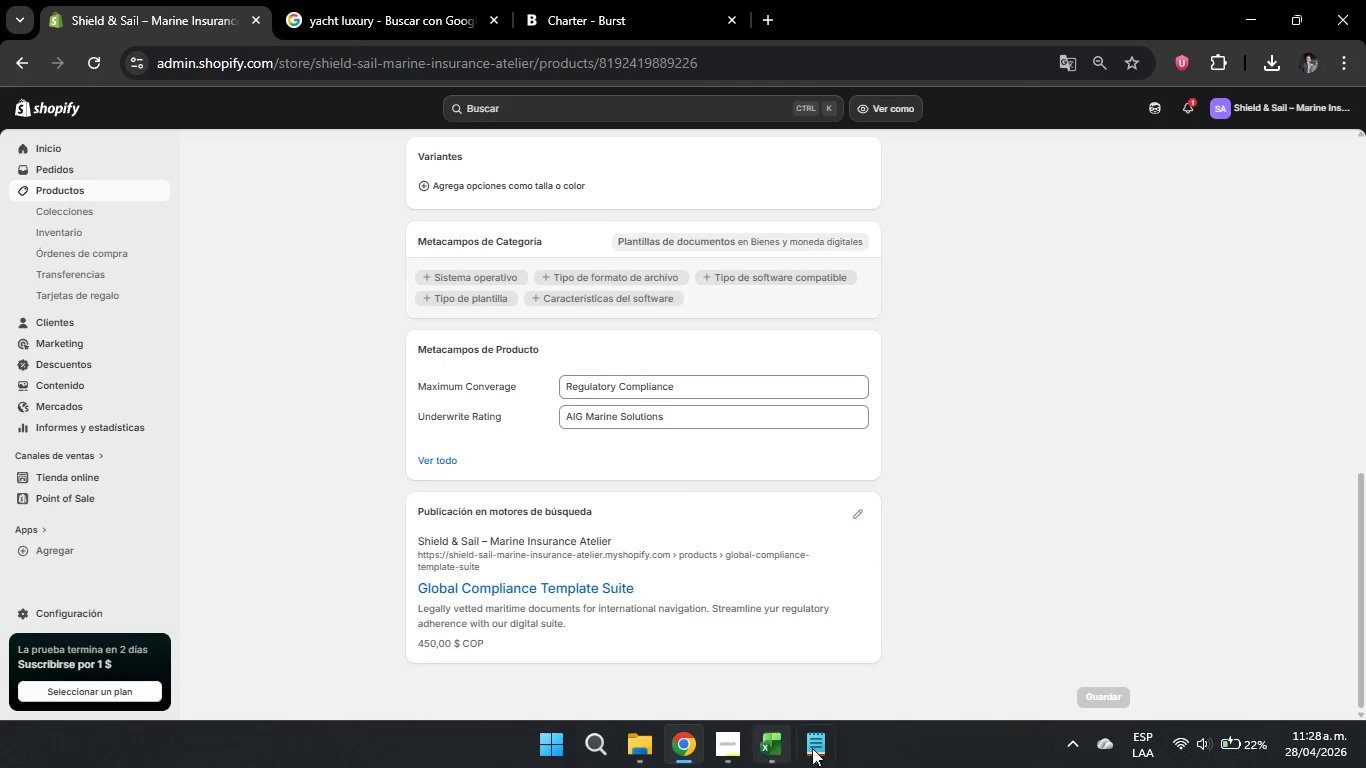 
left_click_drag(start_coordinate=[805, 751], to_coordinate=[807, 744])
 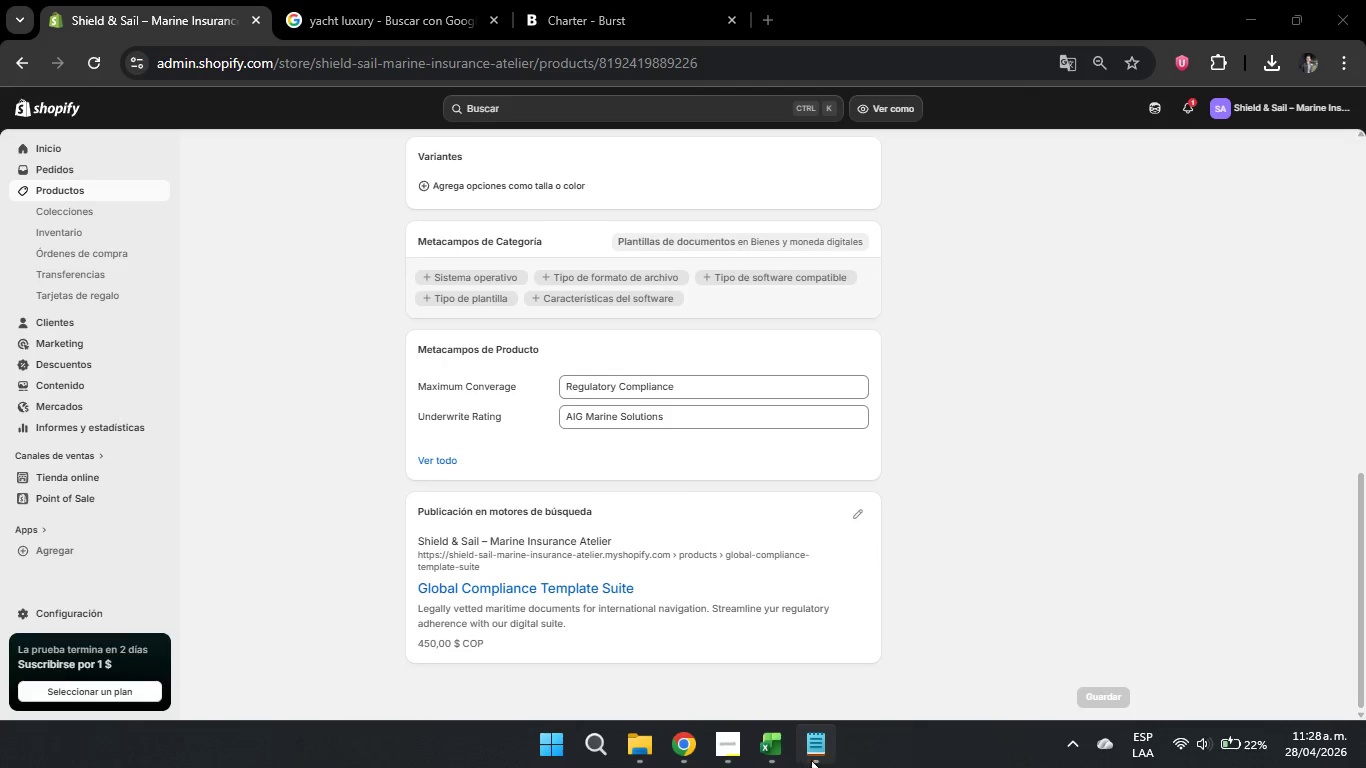 
left_click([826, 753])
 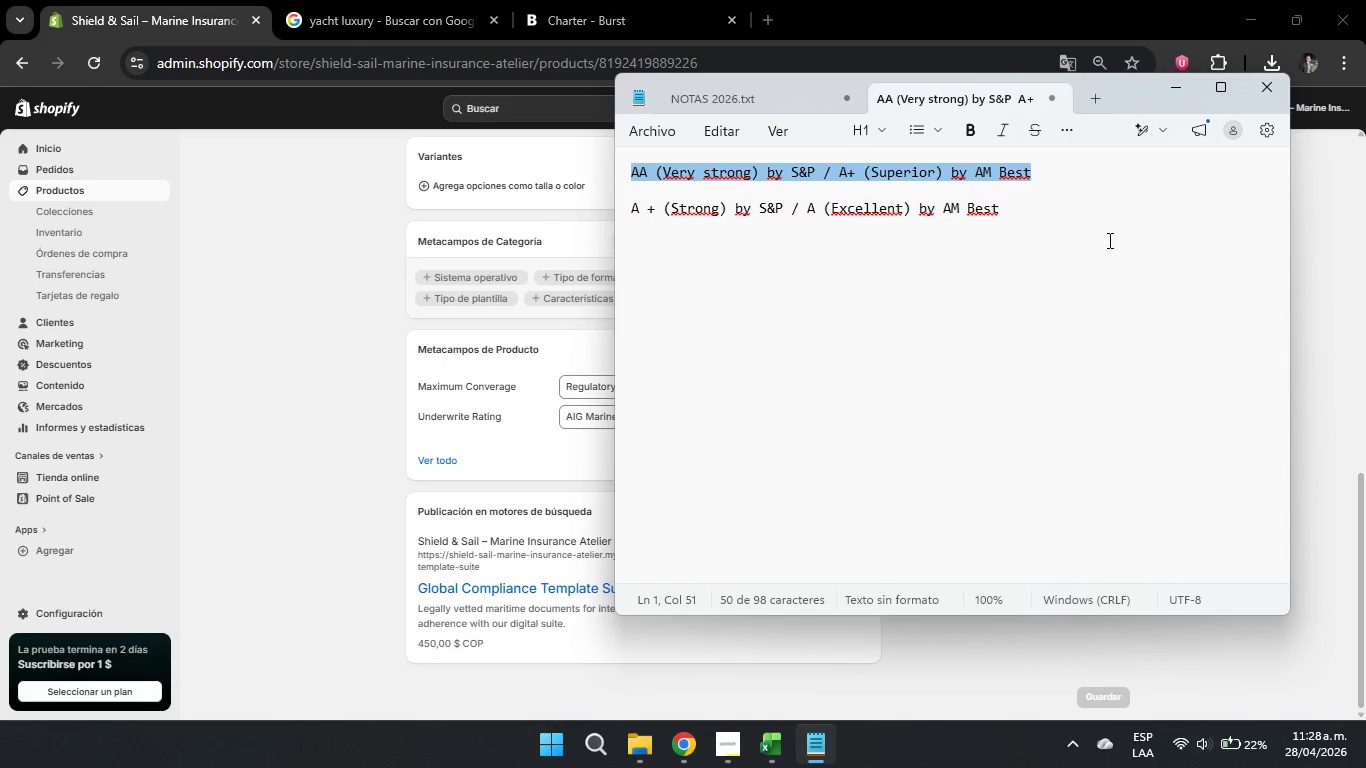 
left_click_drag(start_coordinate=[1100, 224], to_coordinate=[603, 204])
 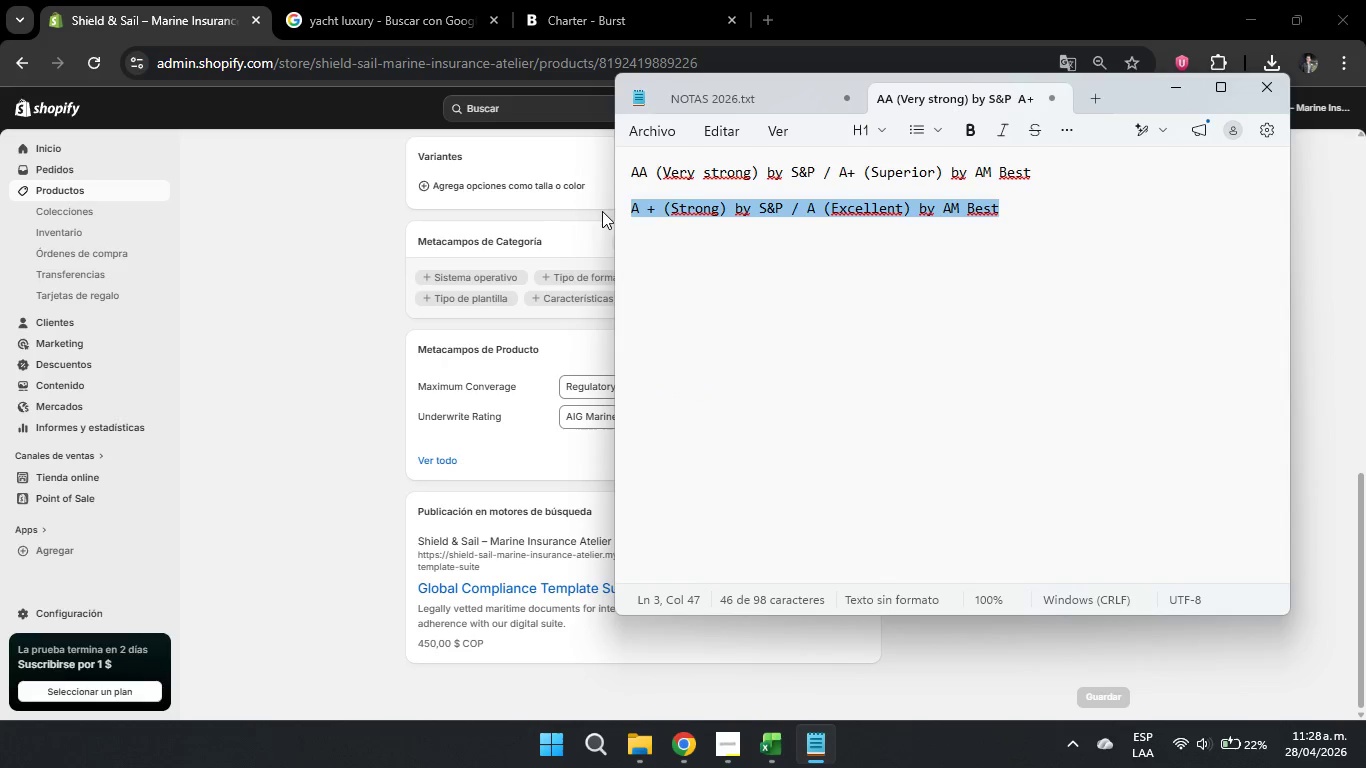 
key(Control+C)
 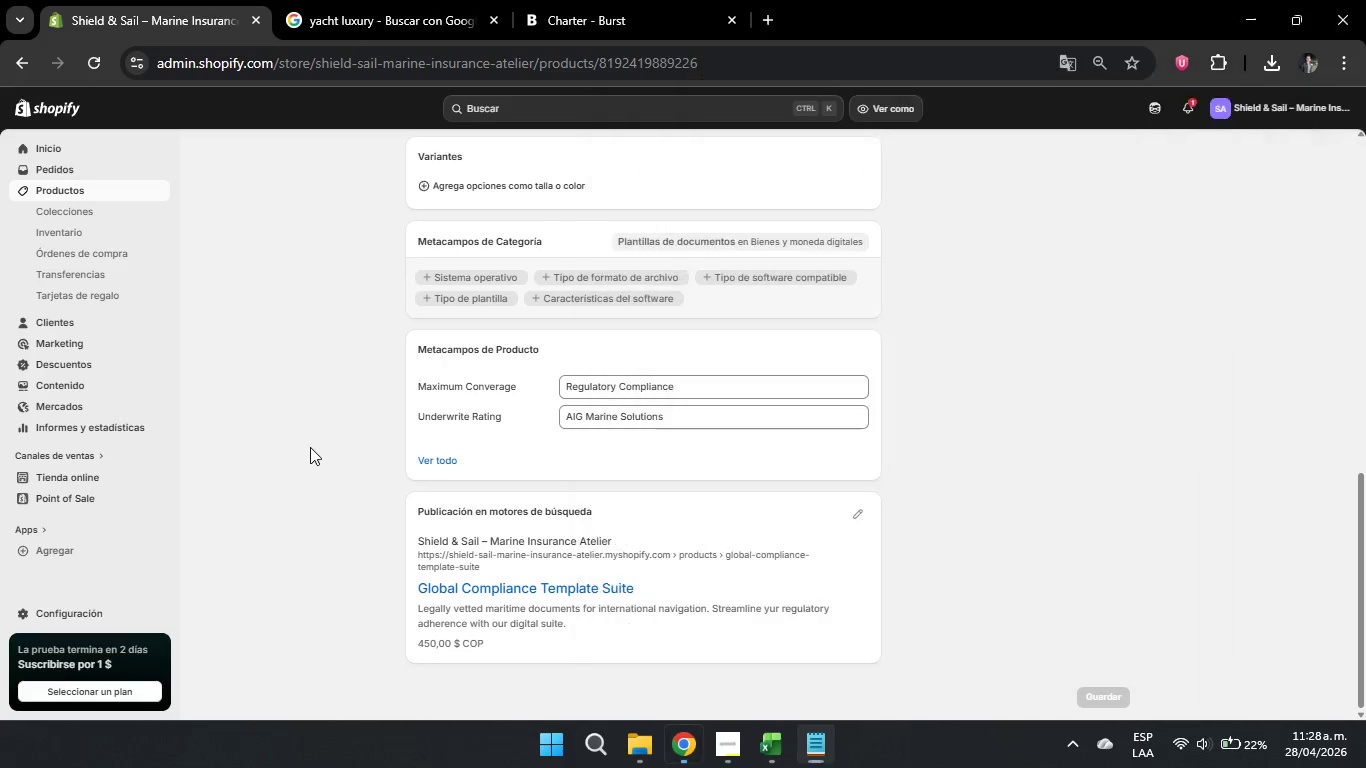 
left_click([310, 447])
 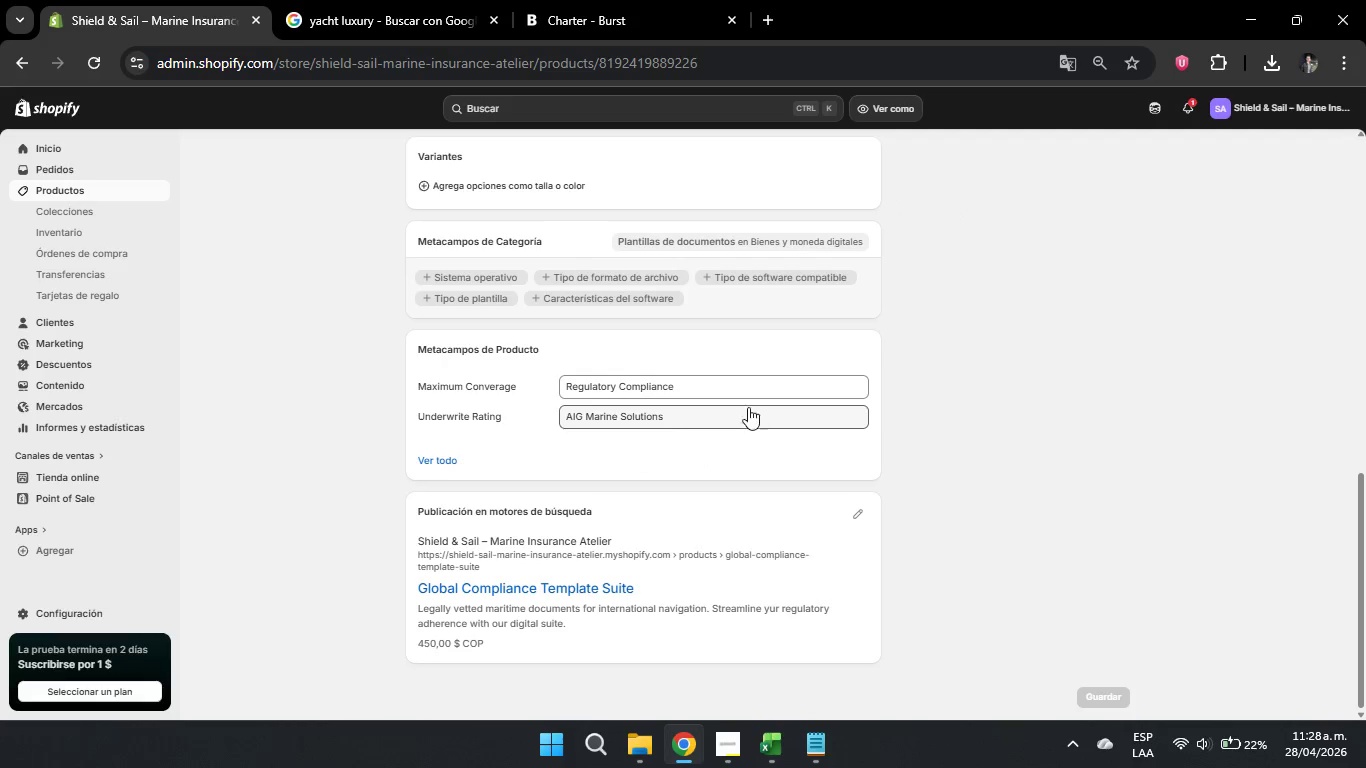 
left_click_drag(start_coordinate=[748, 407], to_coordinate=[76, 406])
 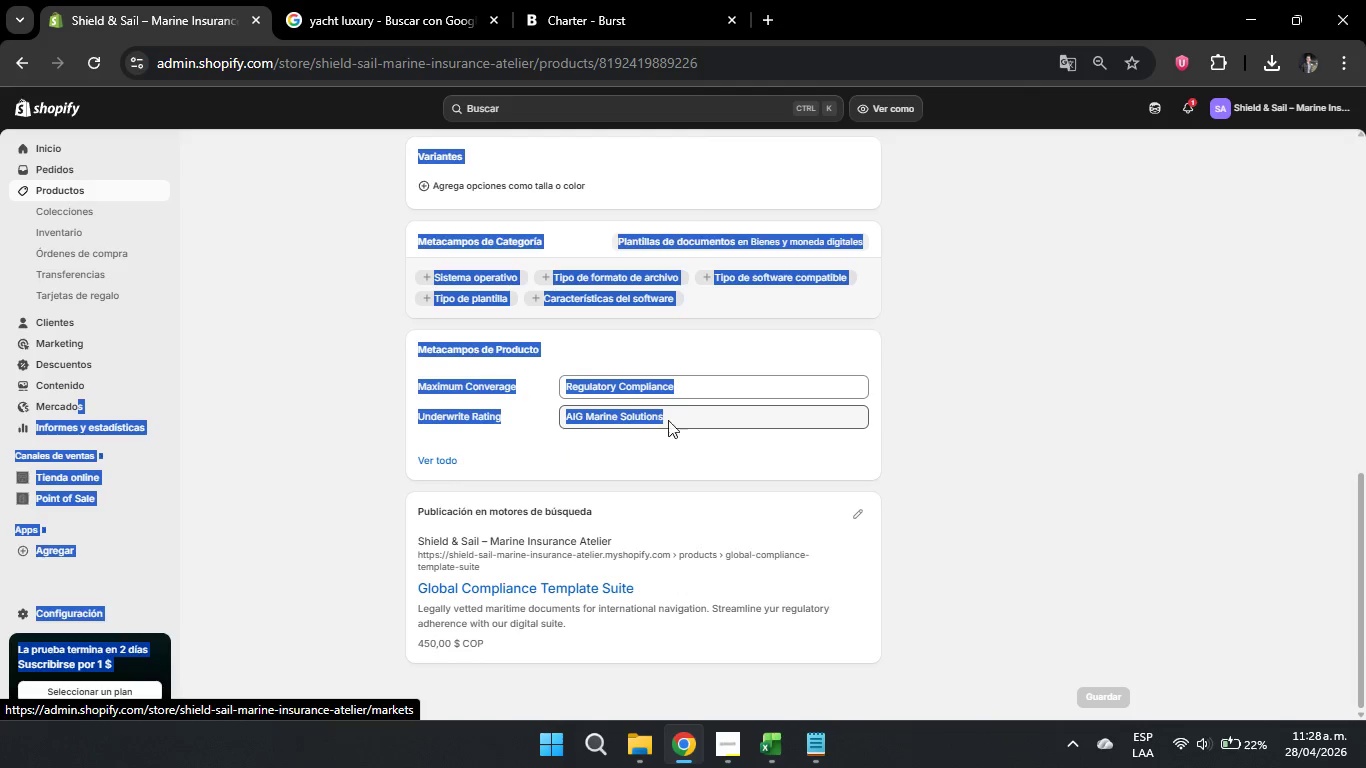 
left_click([757, 403])
 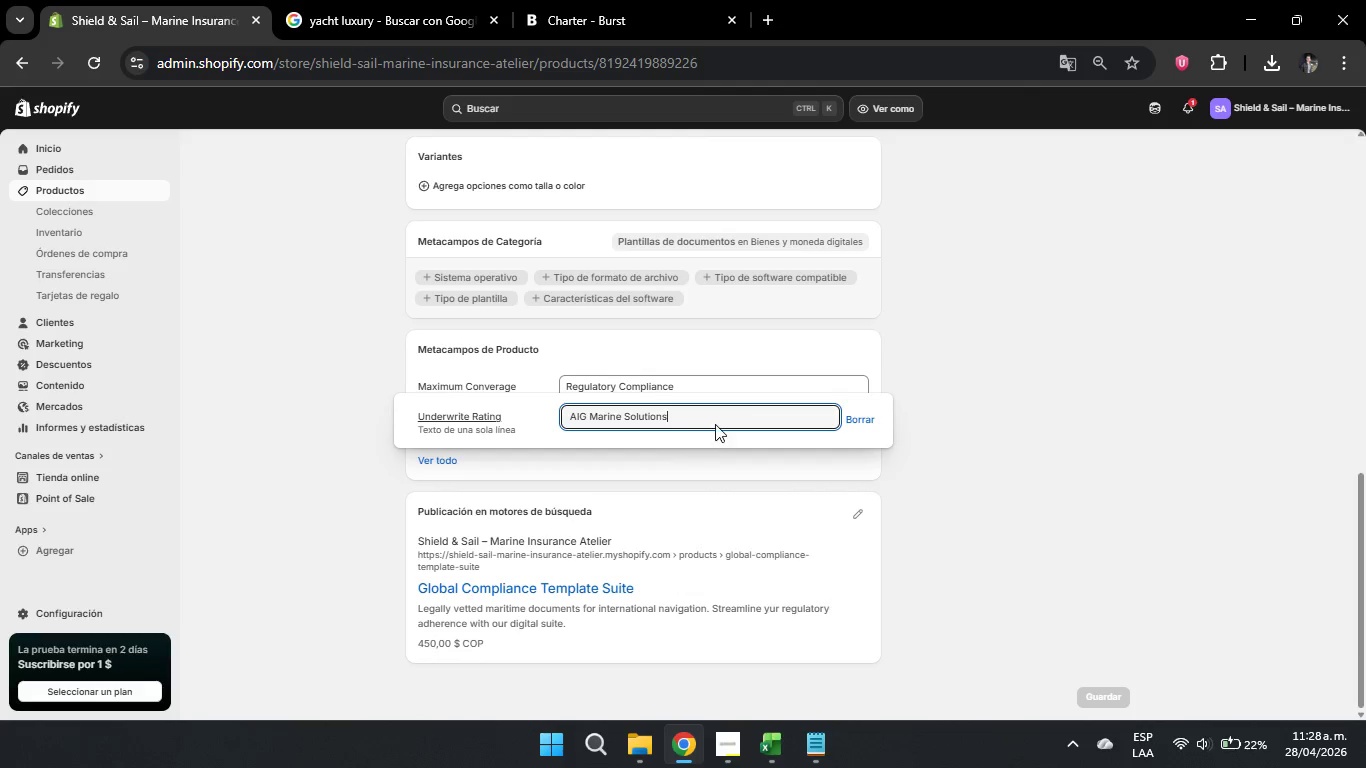 
left_click_drag(start_coordinate=[716, 423], to_coordinate=[139, 405])
 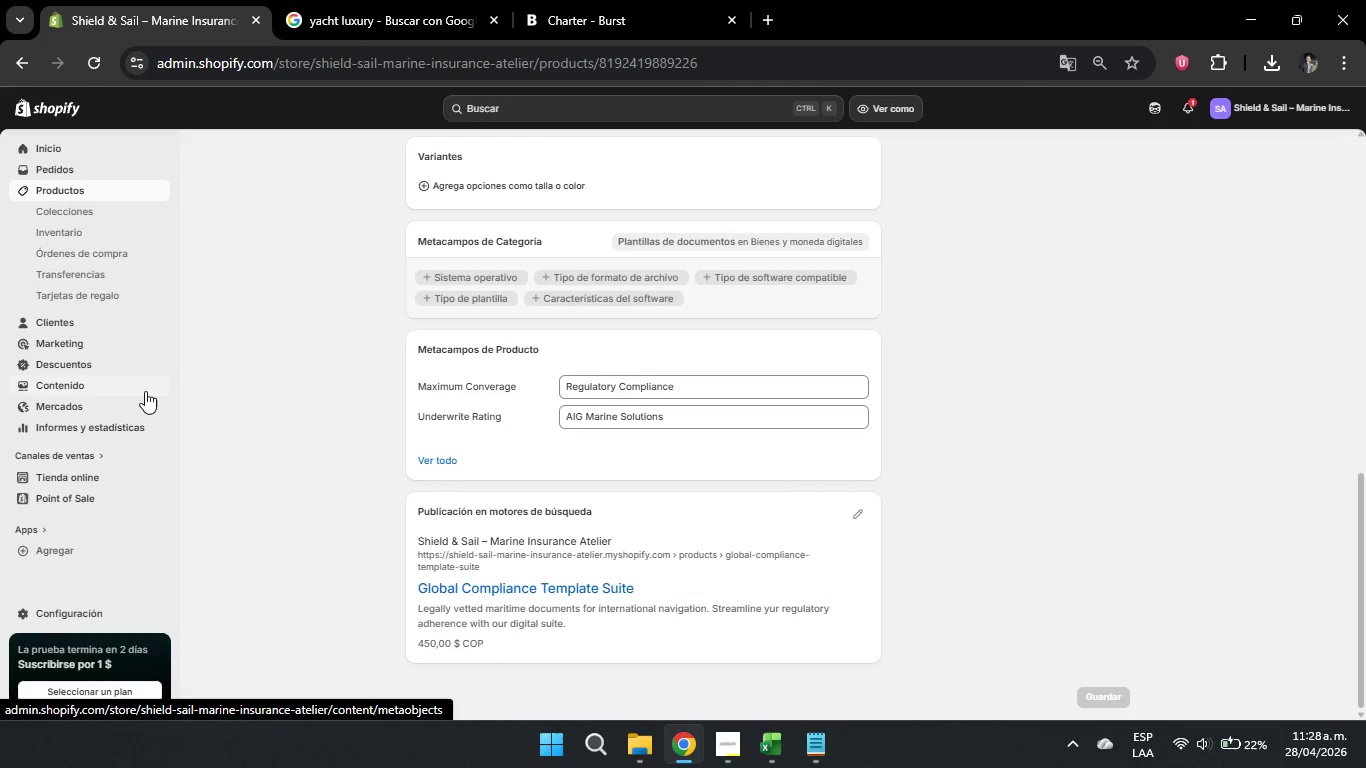 
key(Backspace)
 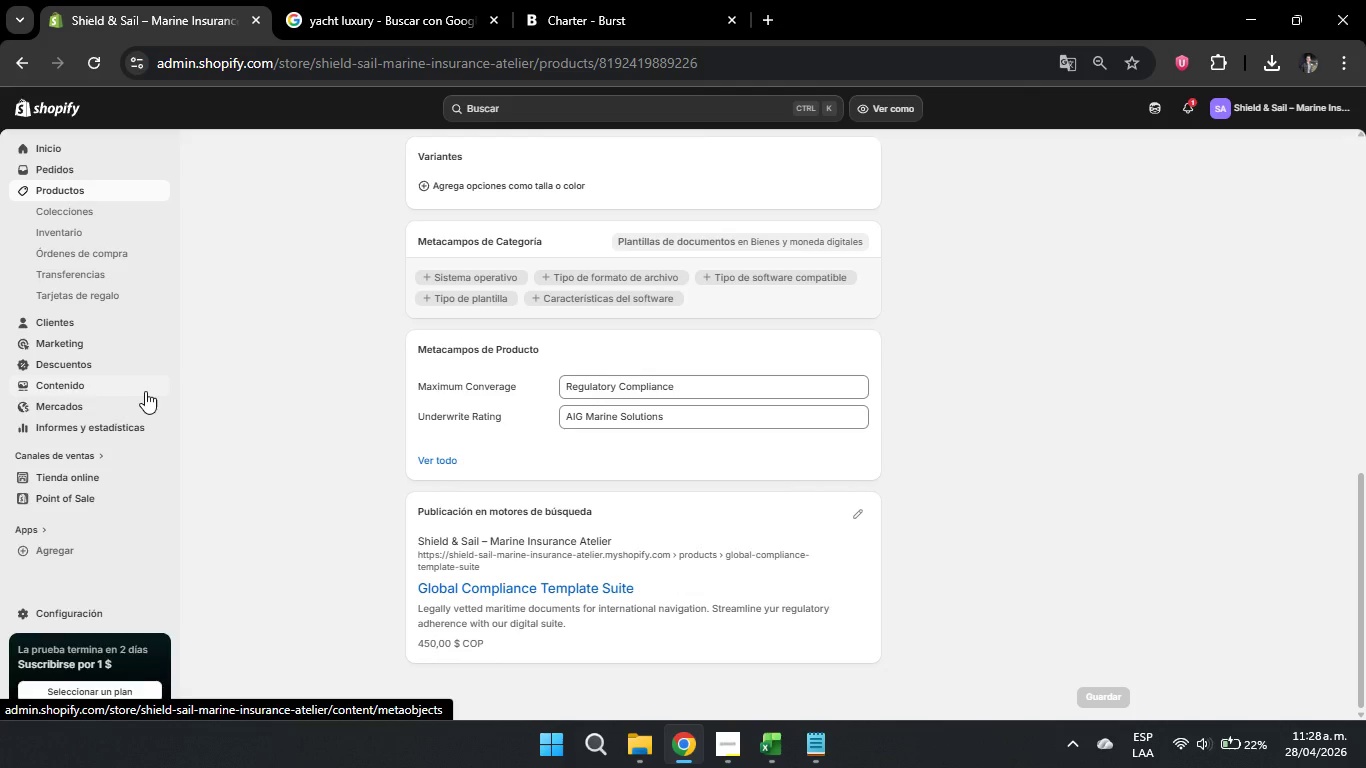 
key(Backspace)
 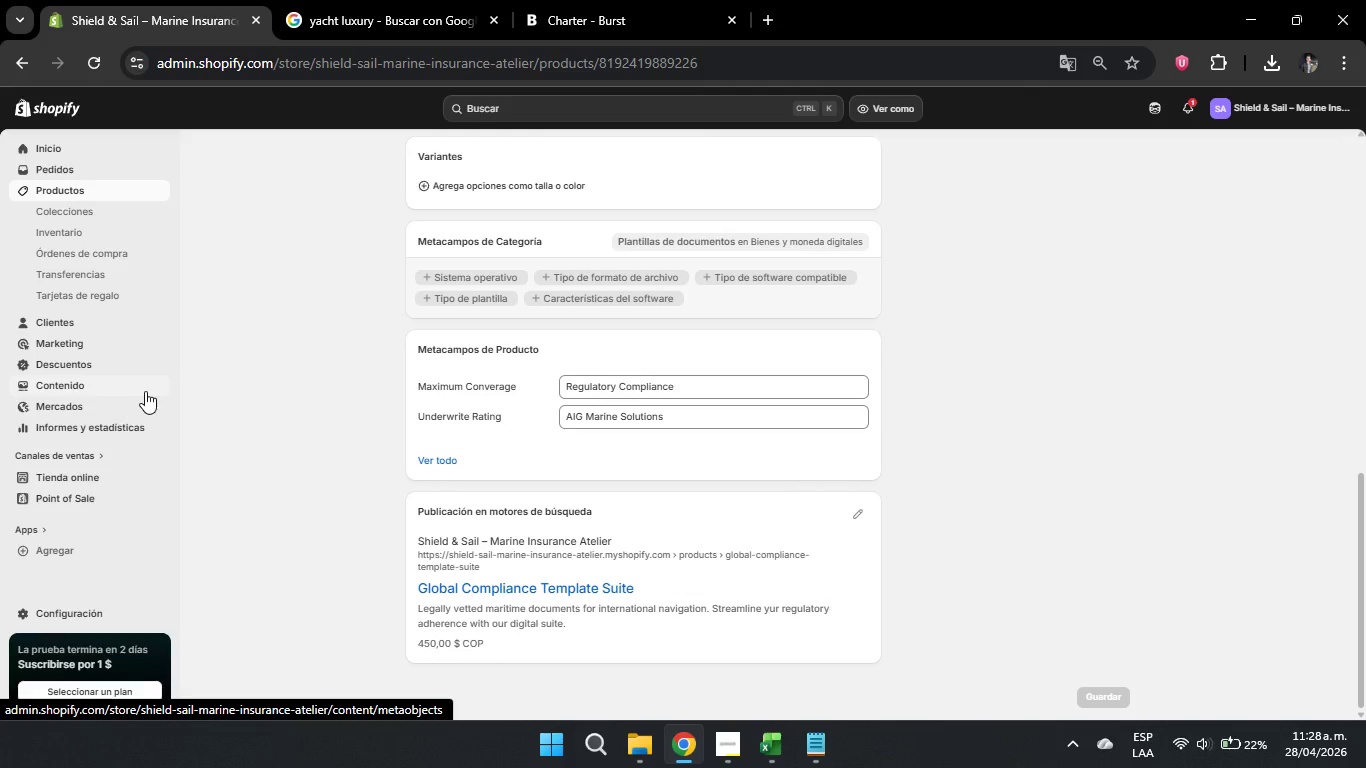 
key(Control+ControlLeft)
 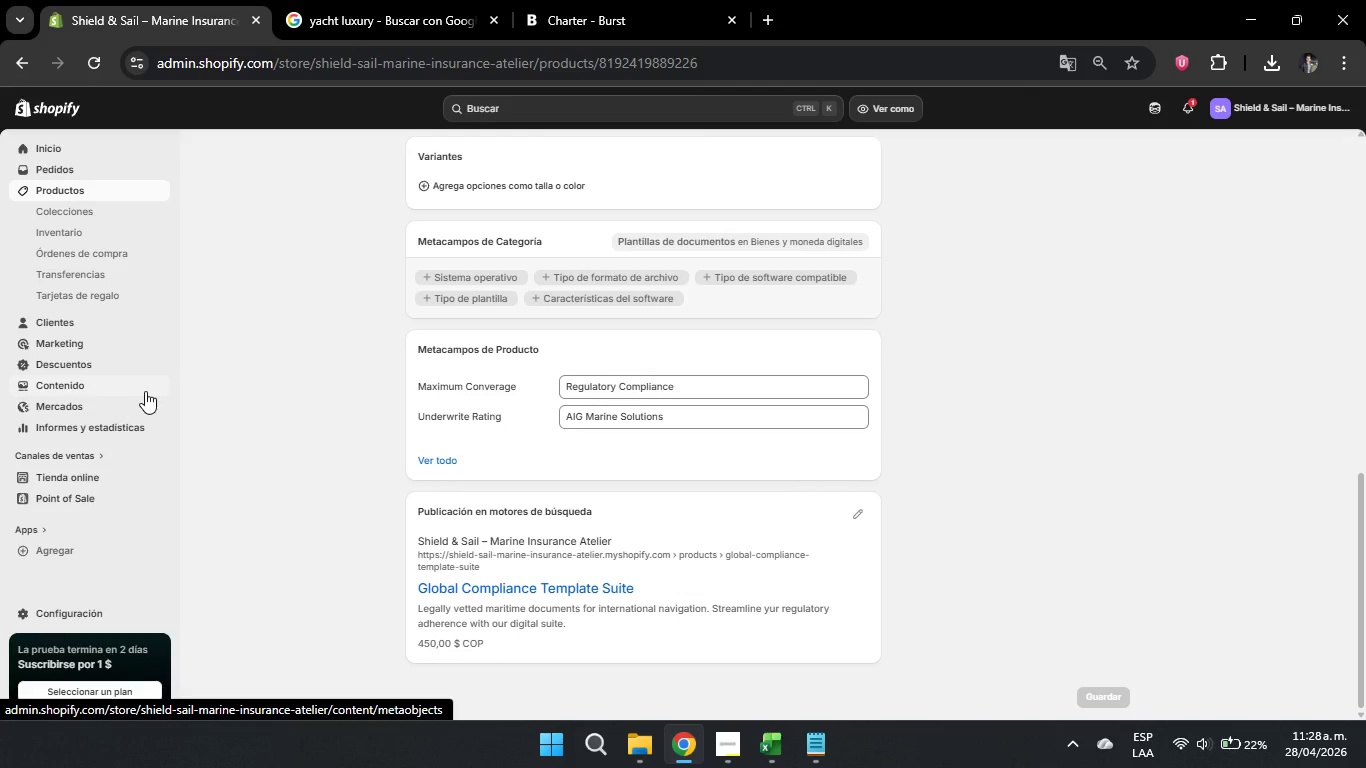 
key(Control+V)
 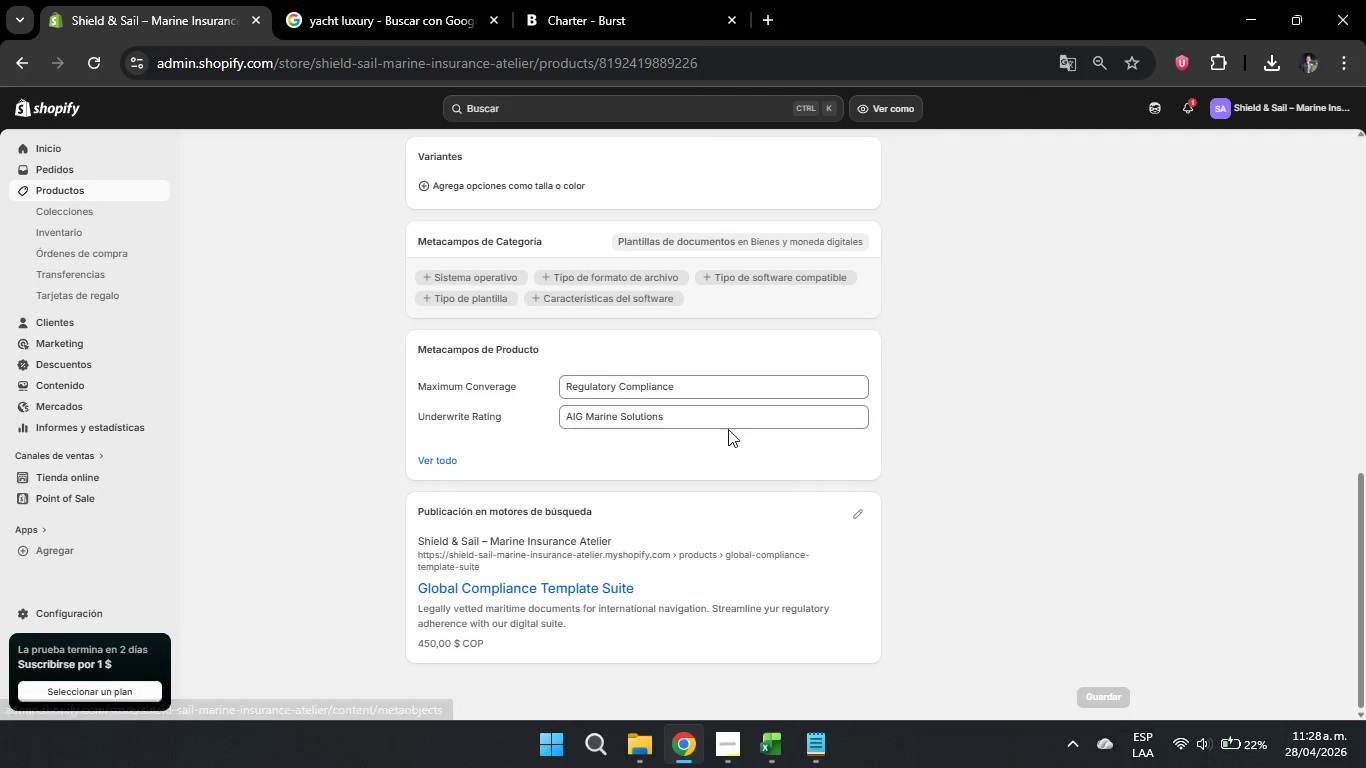 
left_click_drag(start_coordinate=[726, 422], to_coordinate=[352, 408])
 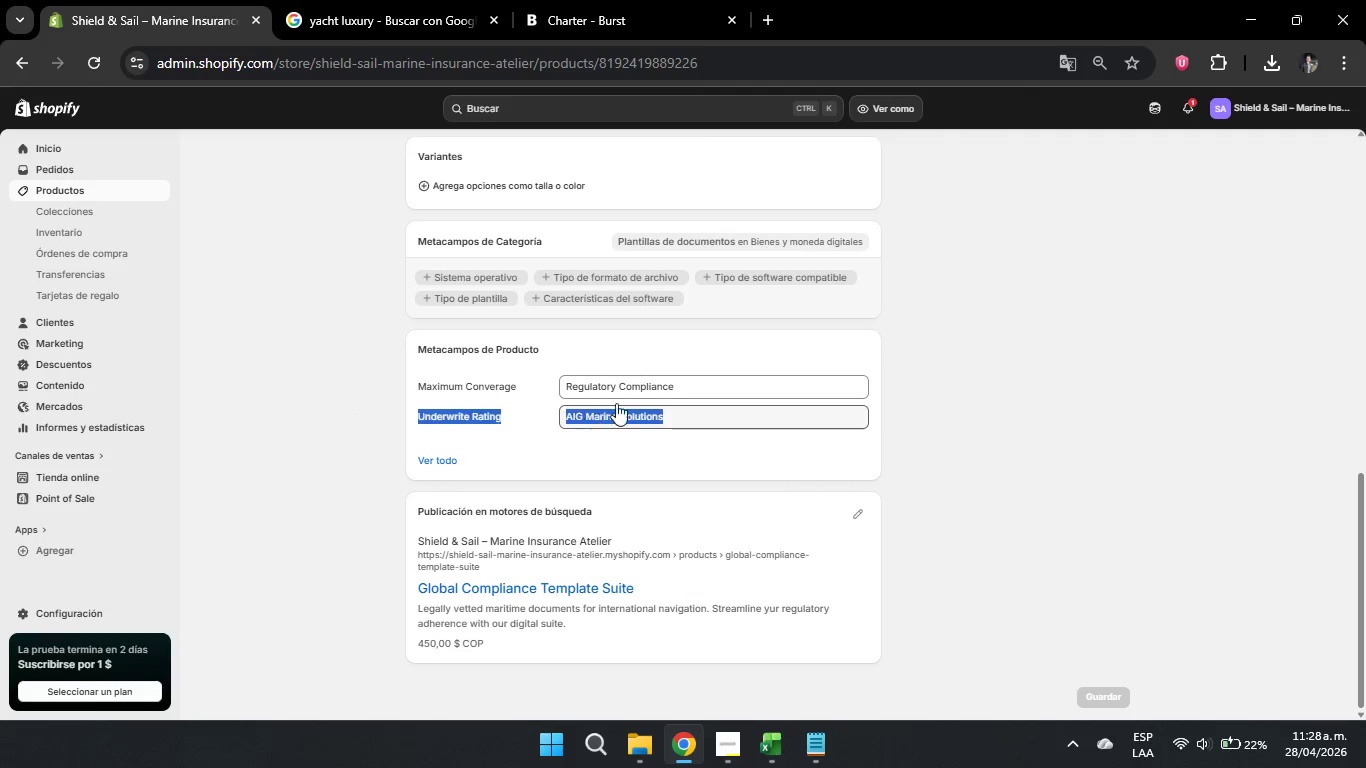 
left_click([616, 403])
 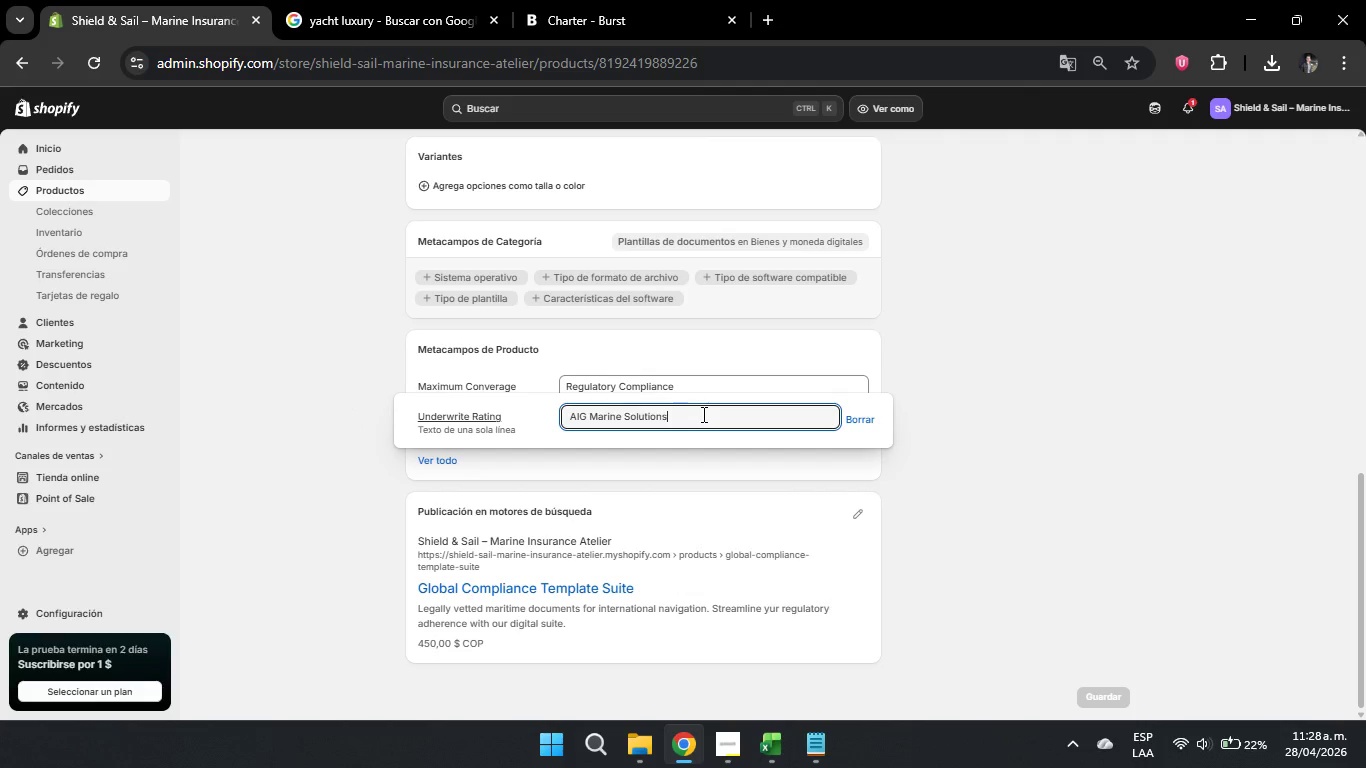 
double_click([702, 414])
 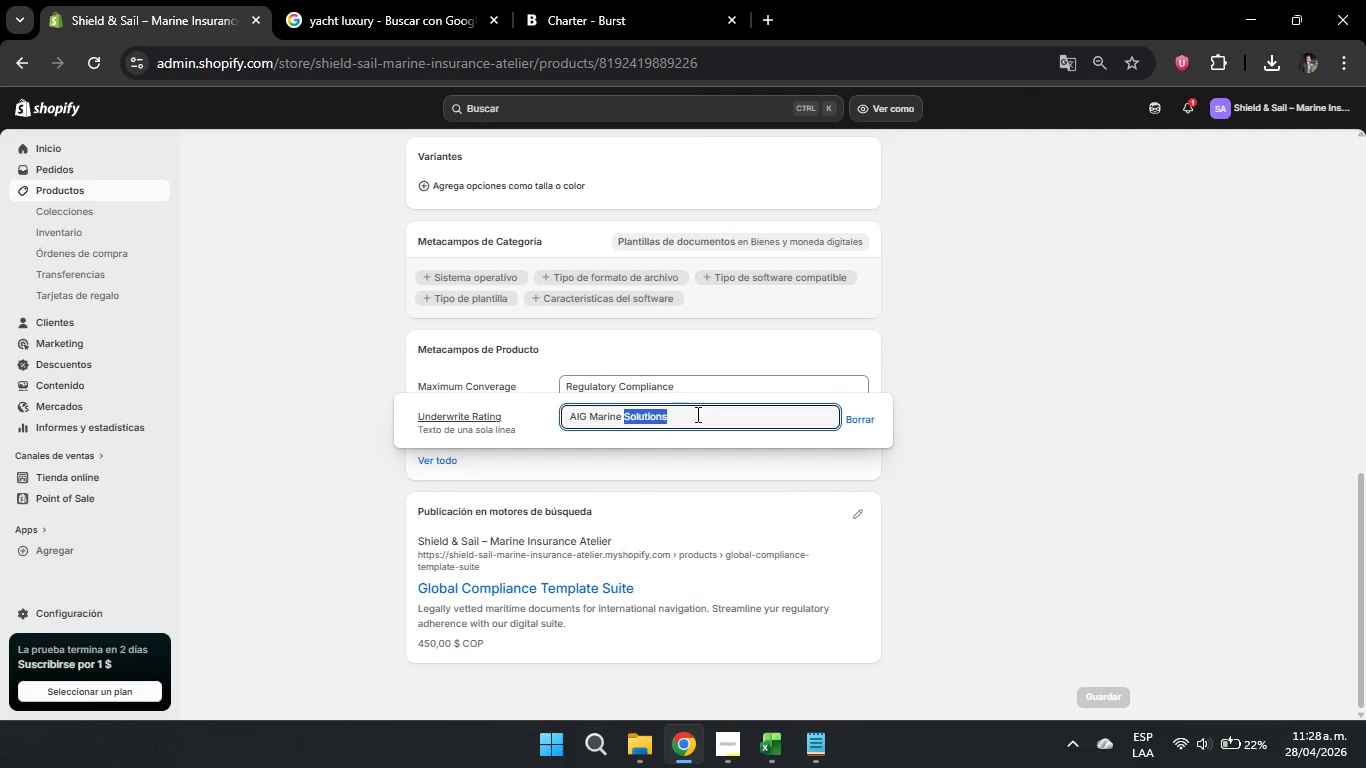 
double_click([696, 414])
 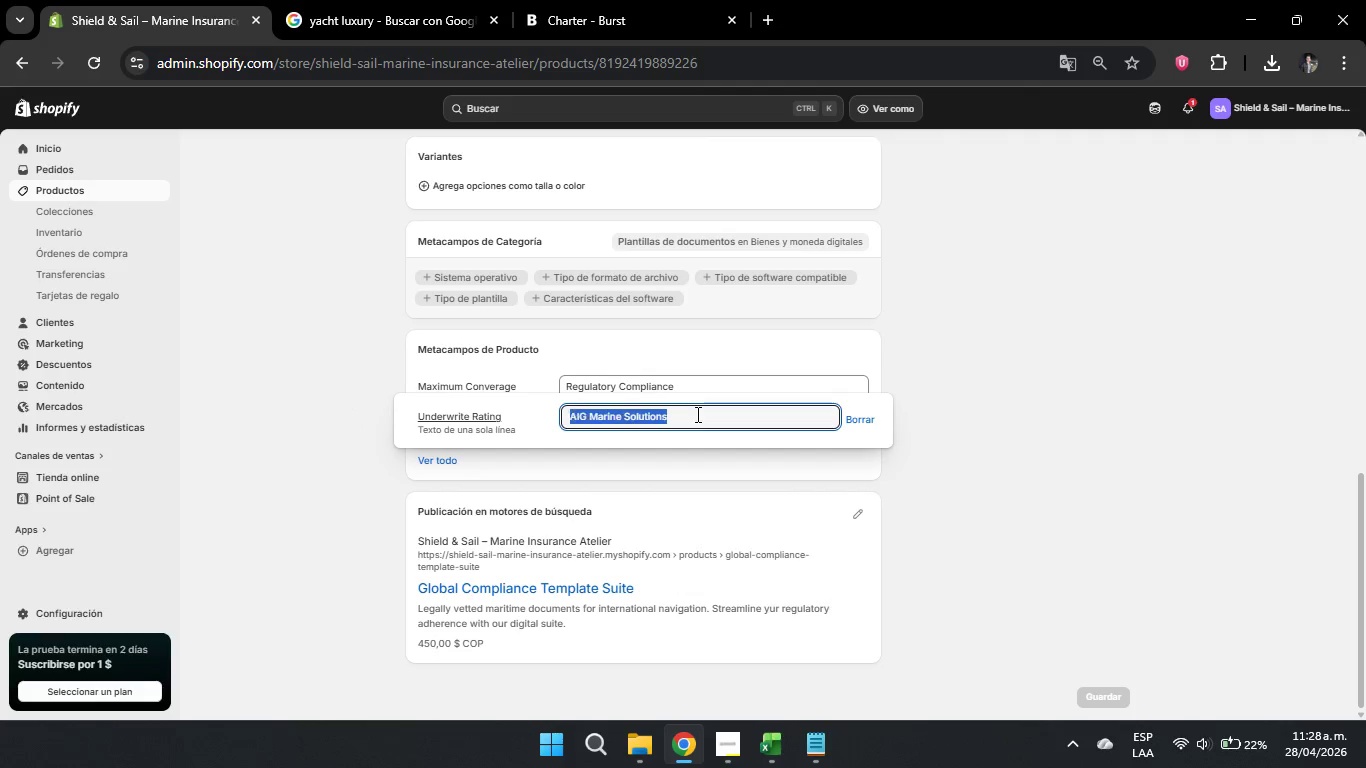 
triple_click([696, 414])
 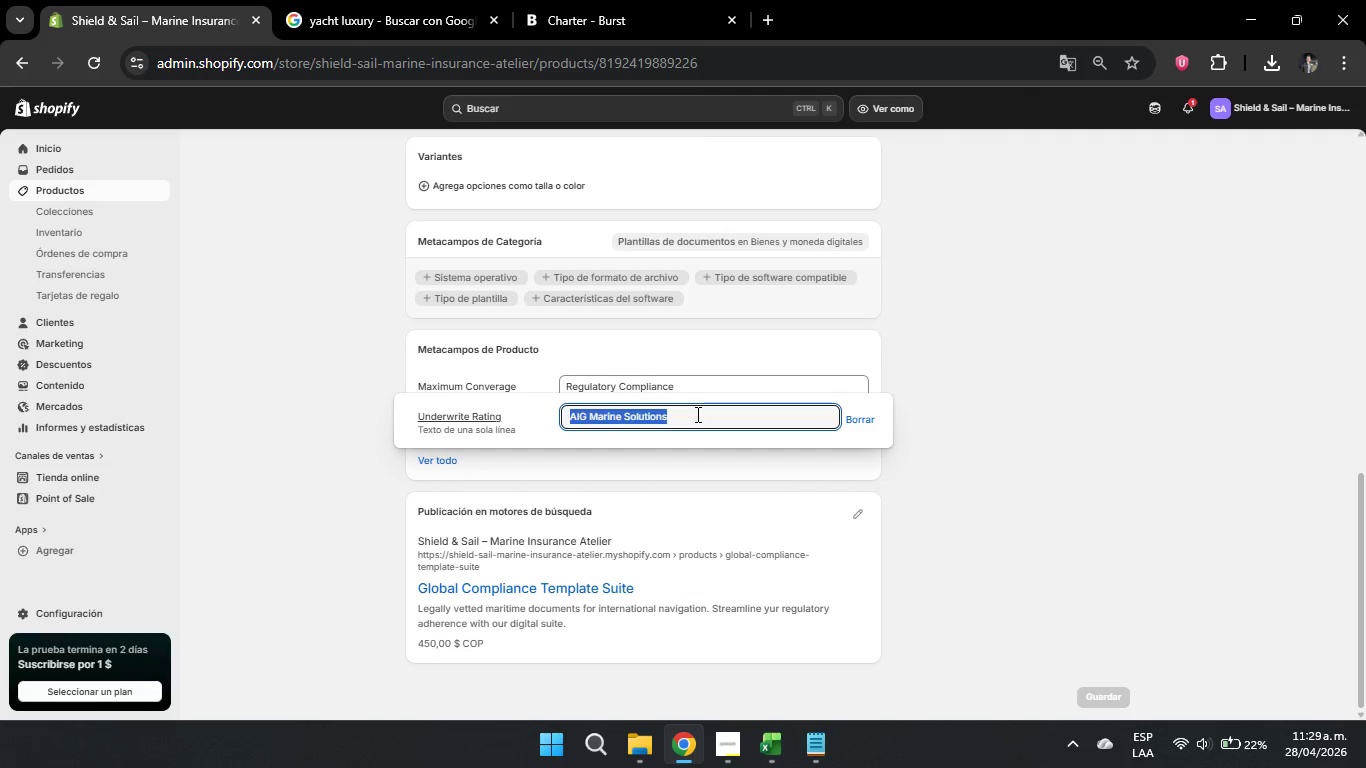 
key(Backspace)
 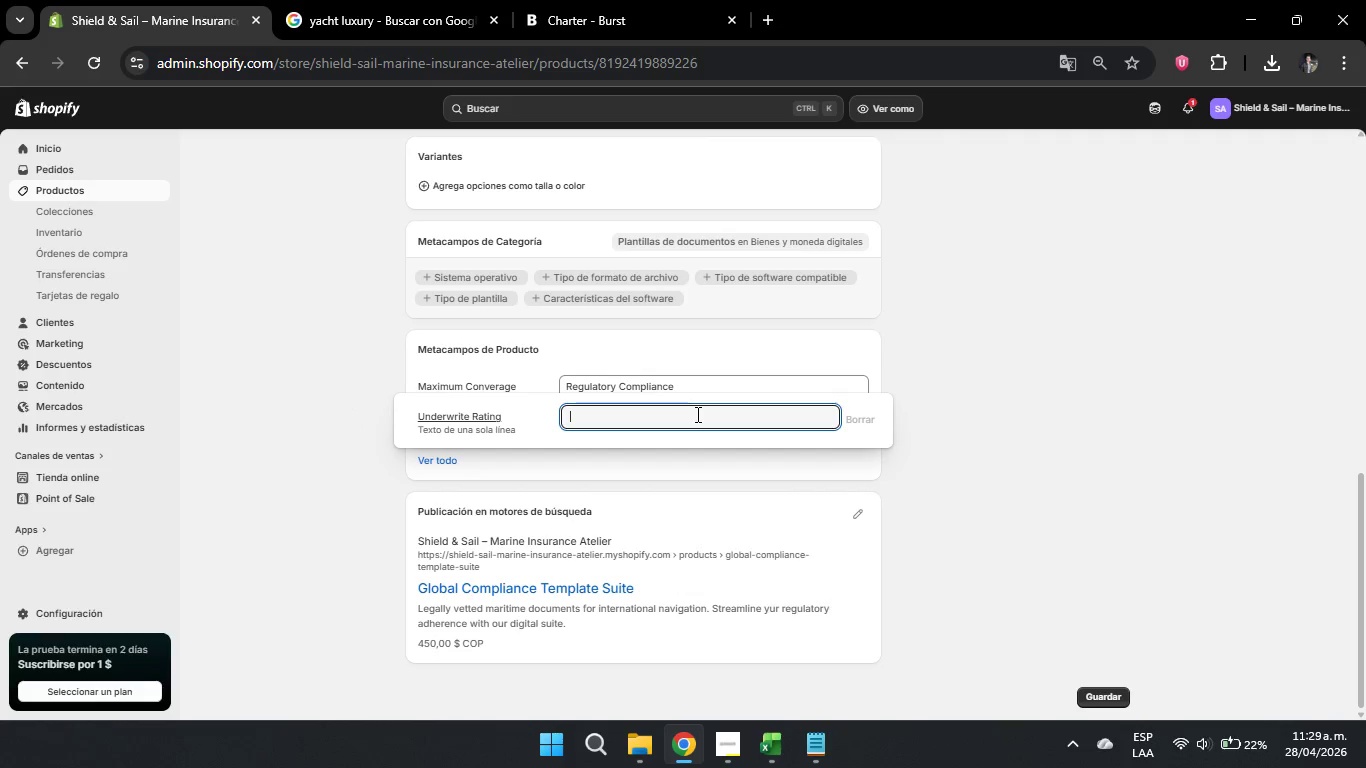 
key(Backspace)
 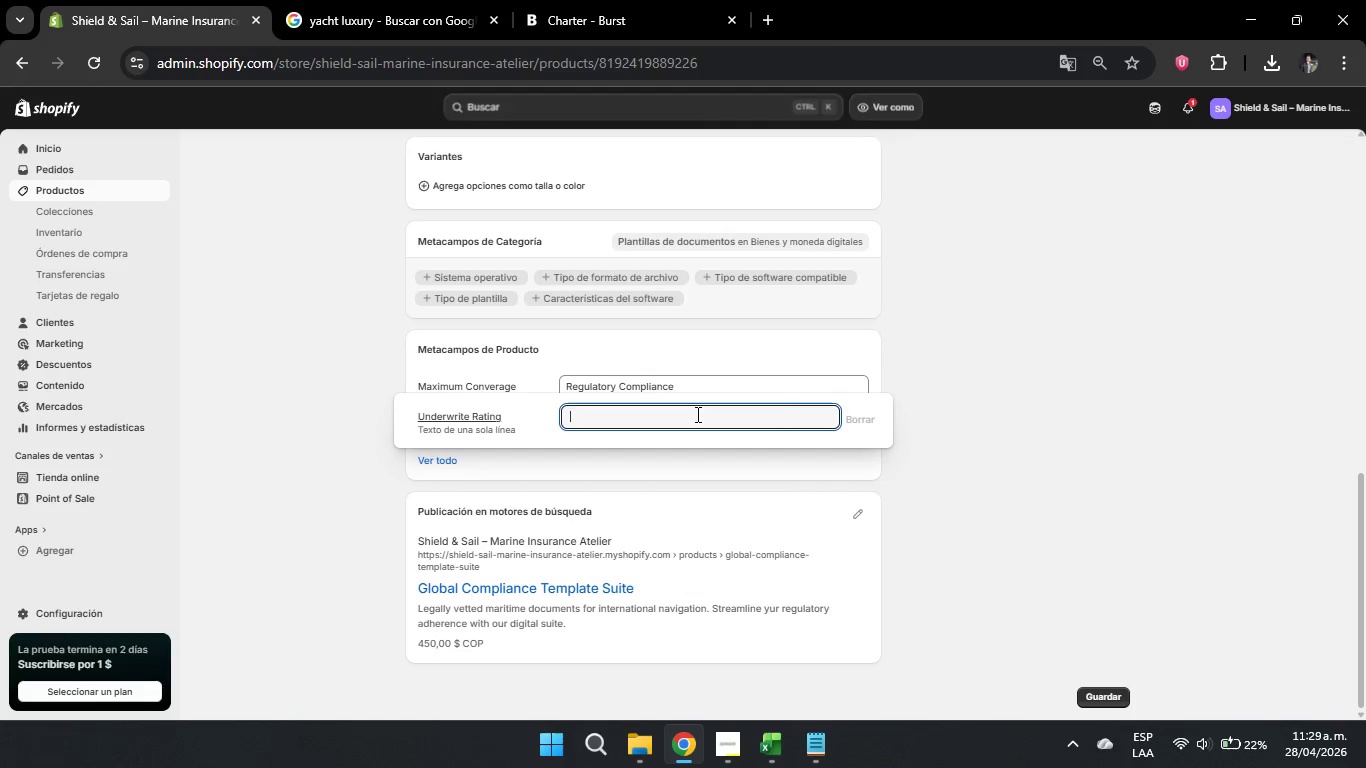 
key(Control+ControlLeft)
 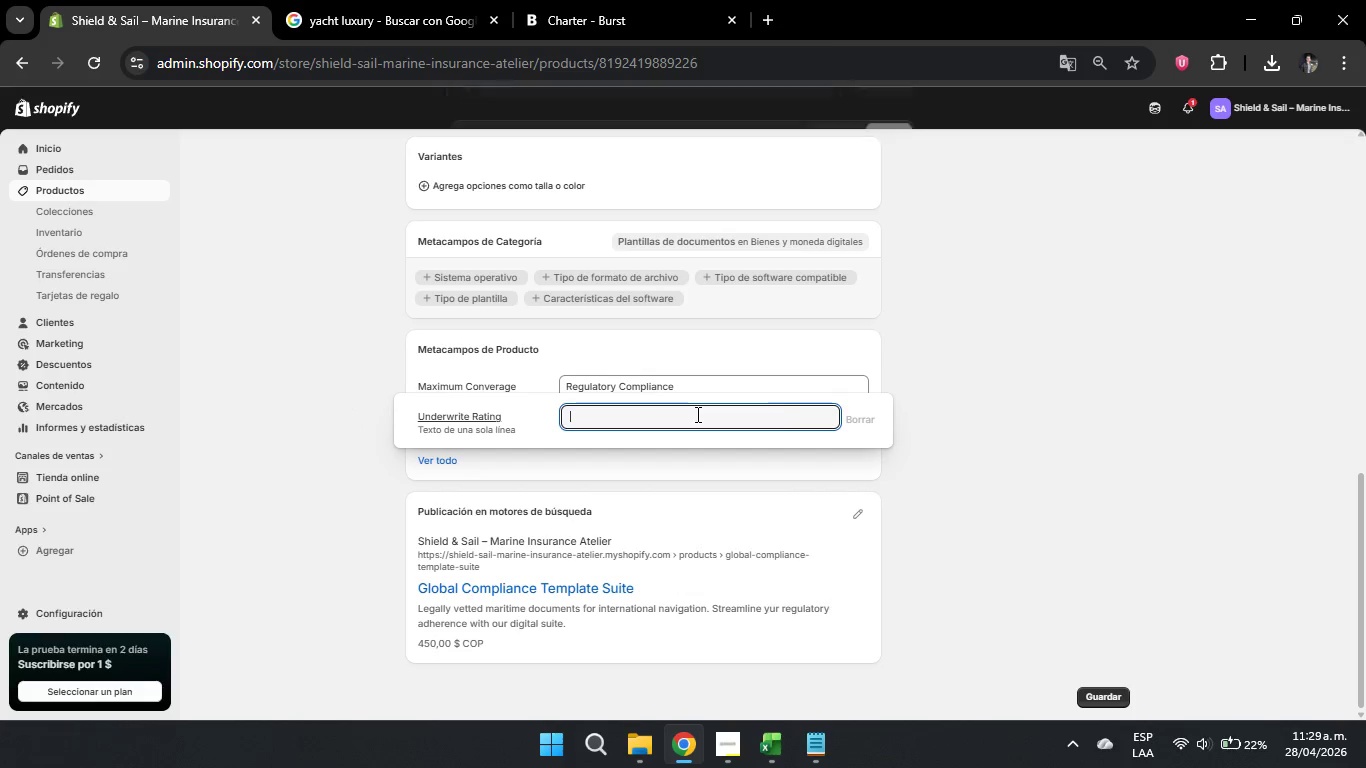 
key(Control+V)
 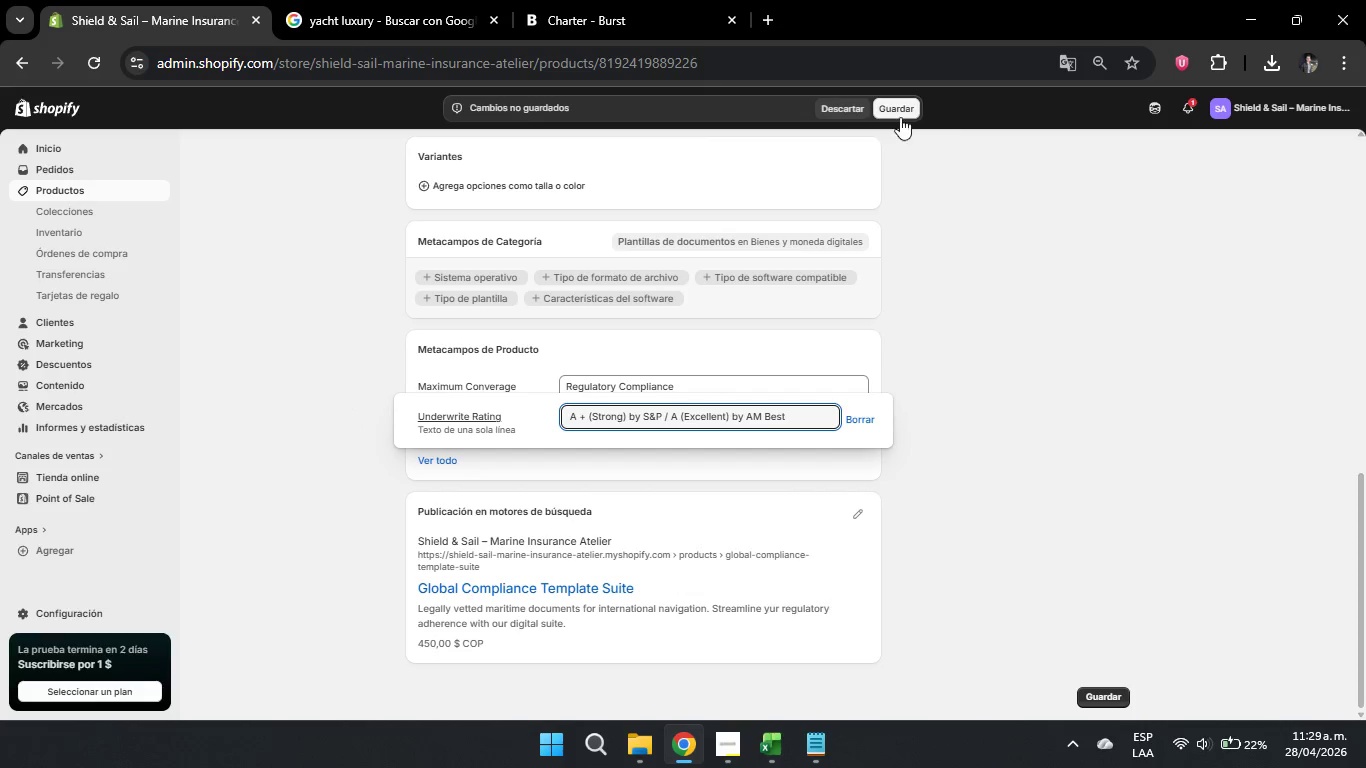 
left_click([901, 104])
 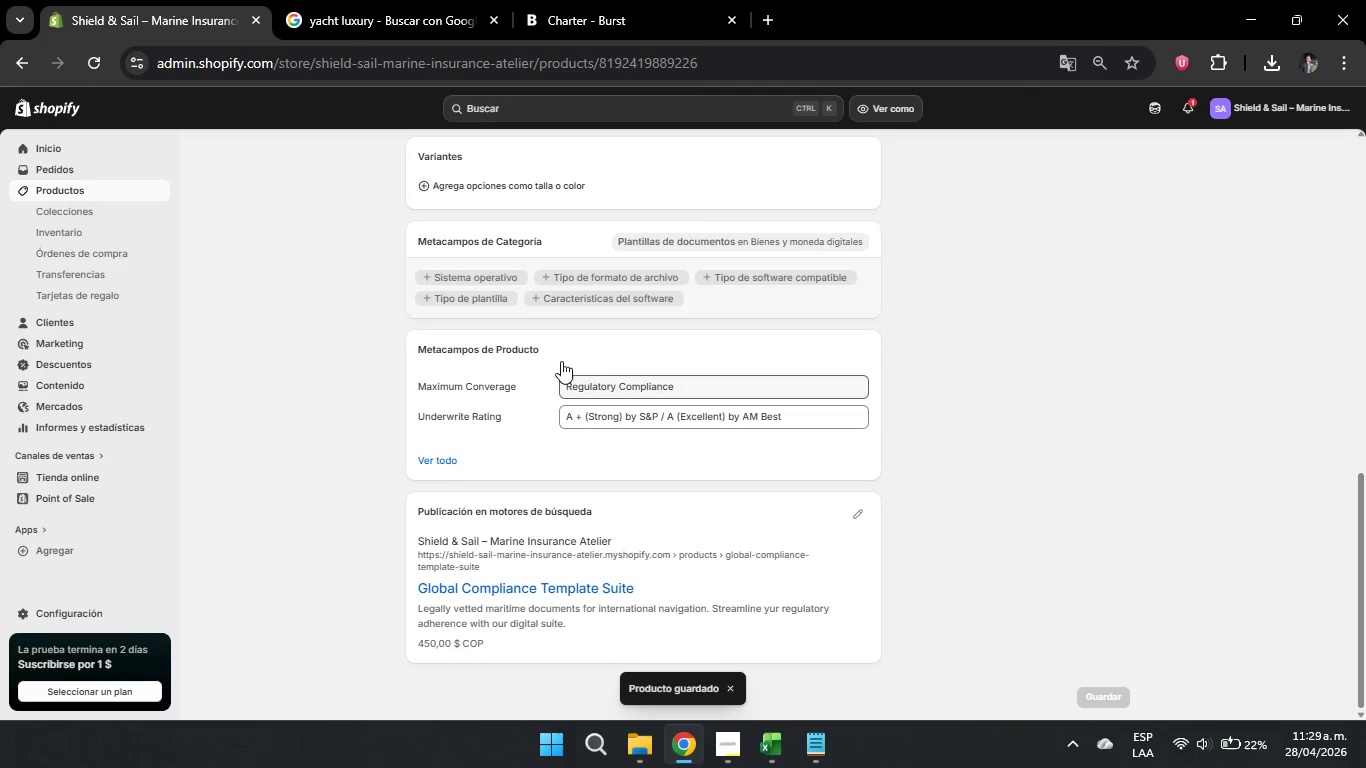 
wait(6.45)
 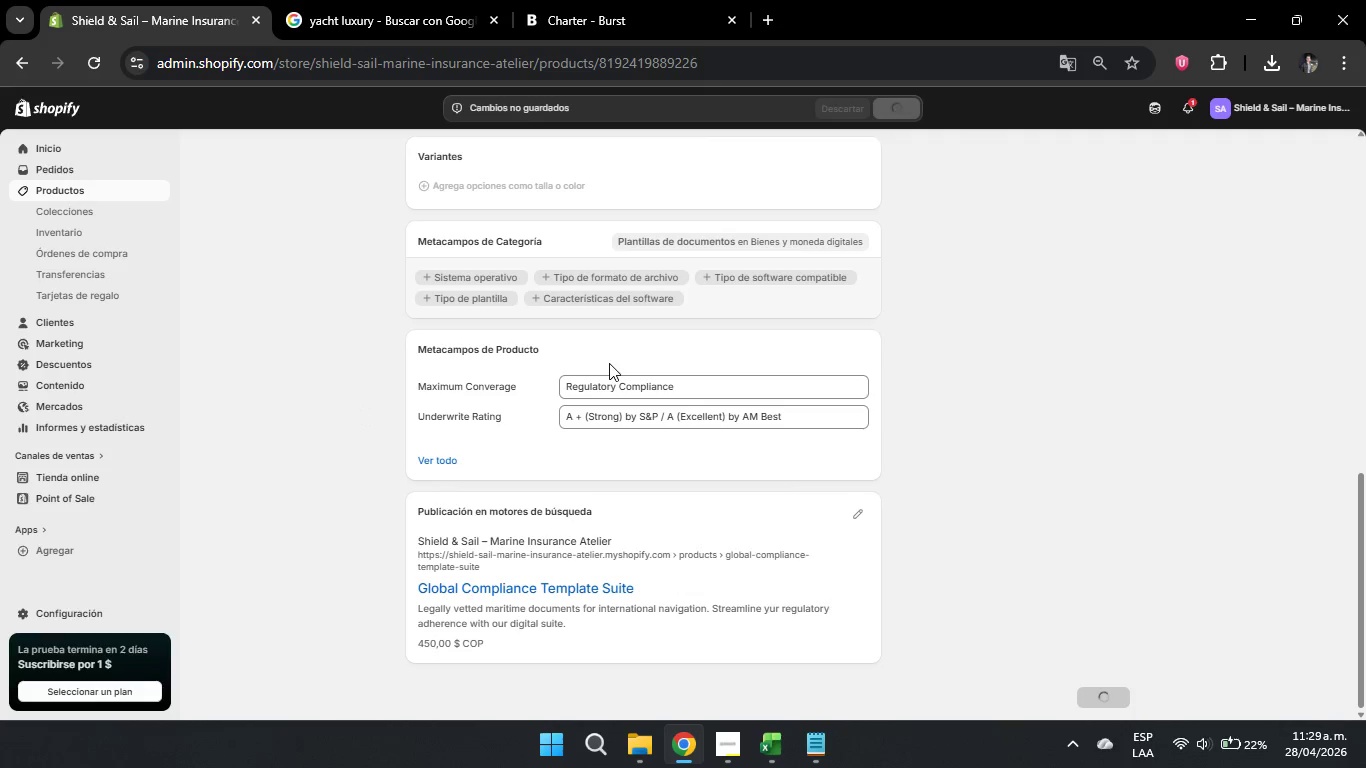 
left_click([86, 191])
 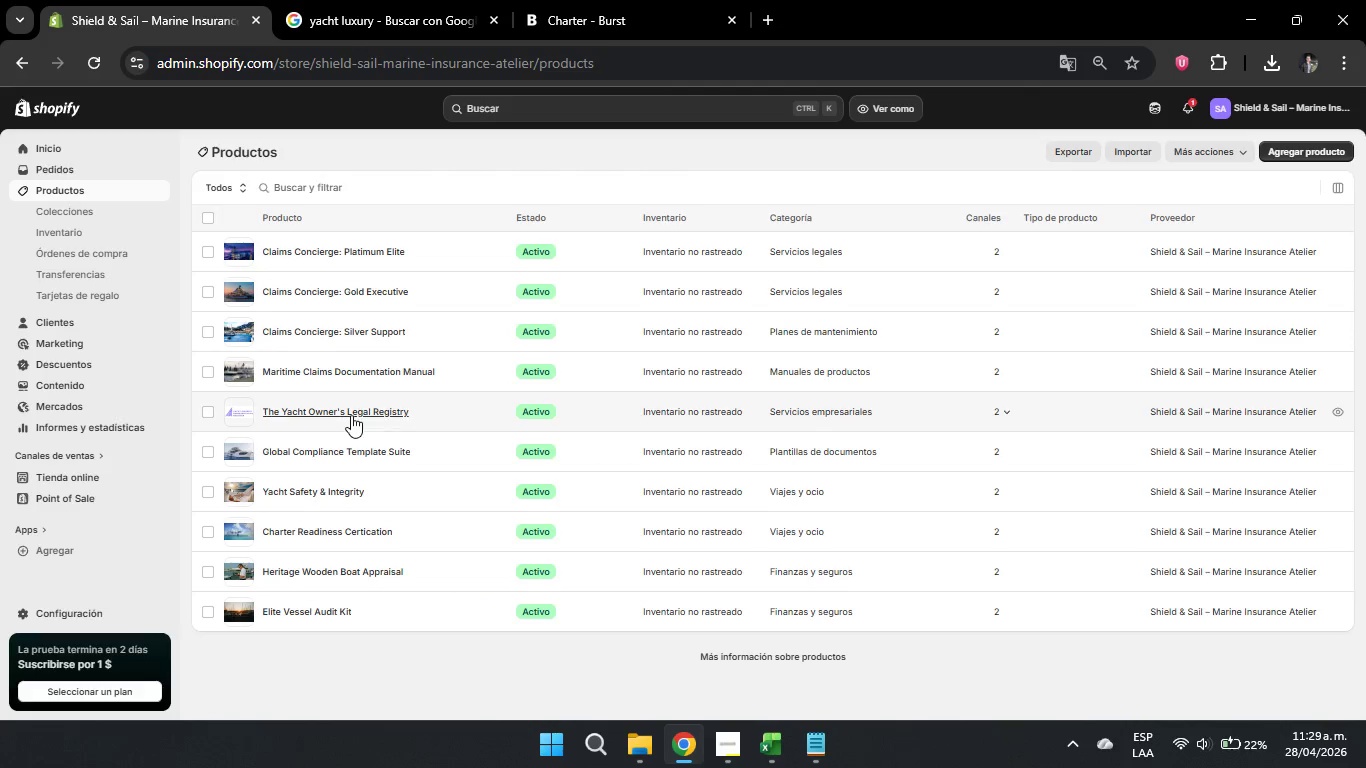 
left_click([351, 415])
 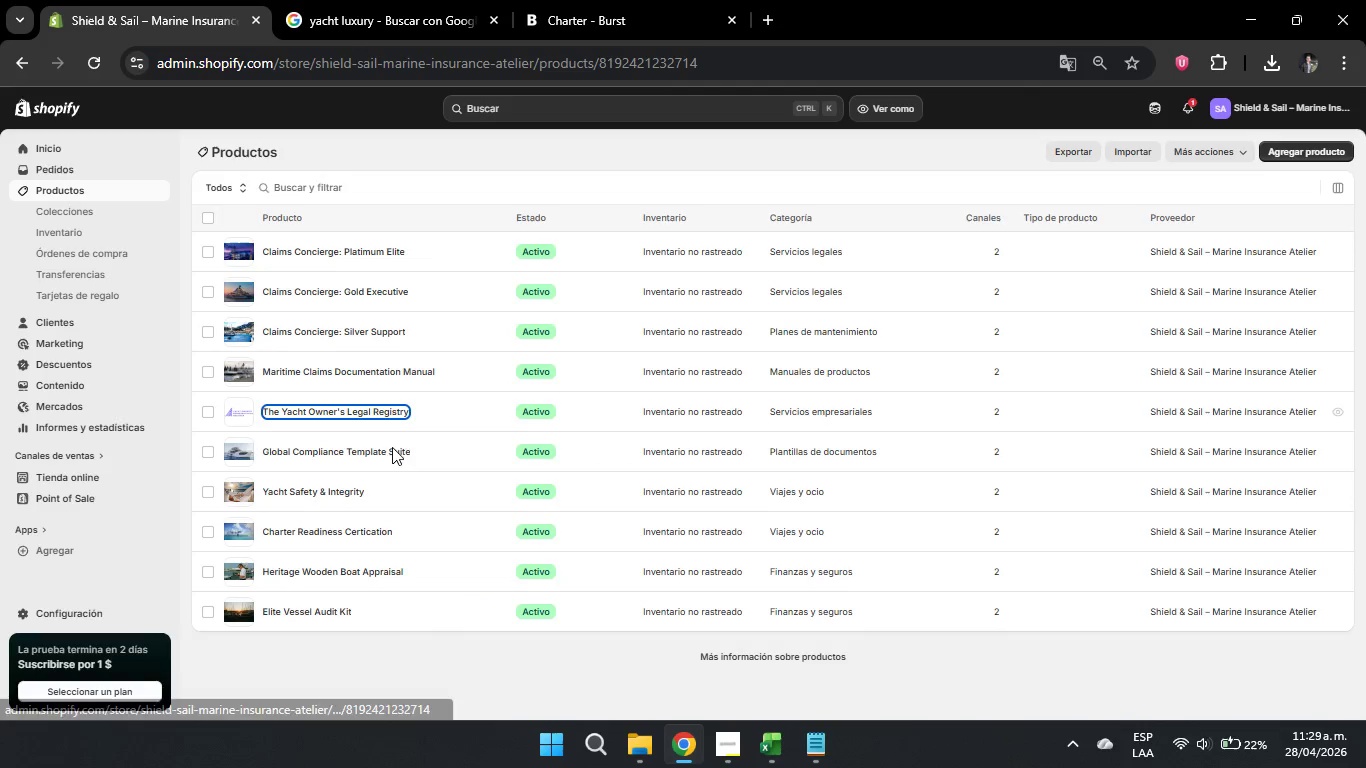 
mouse_move([438, 440])
 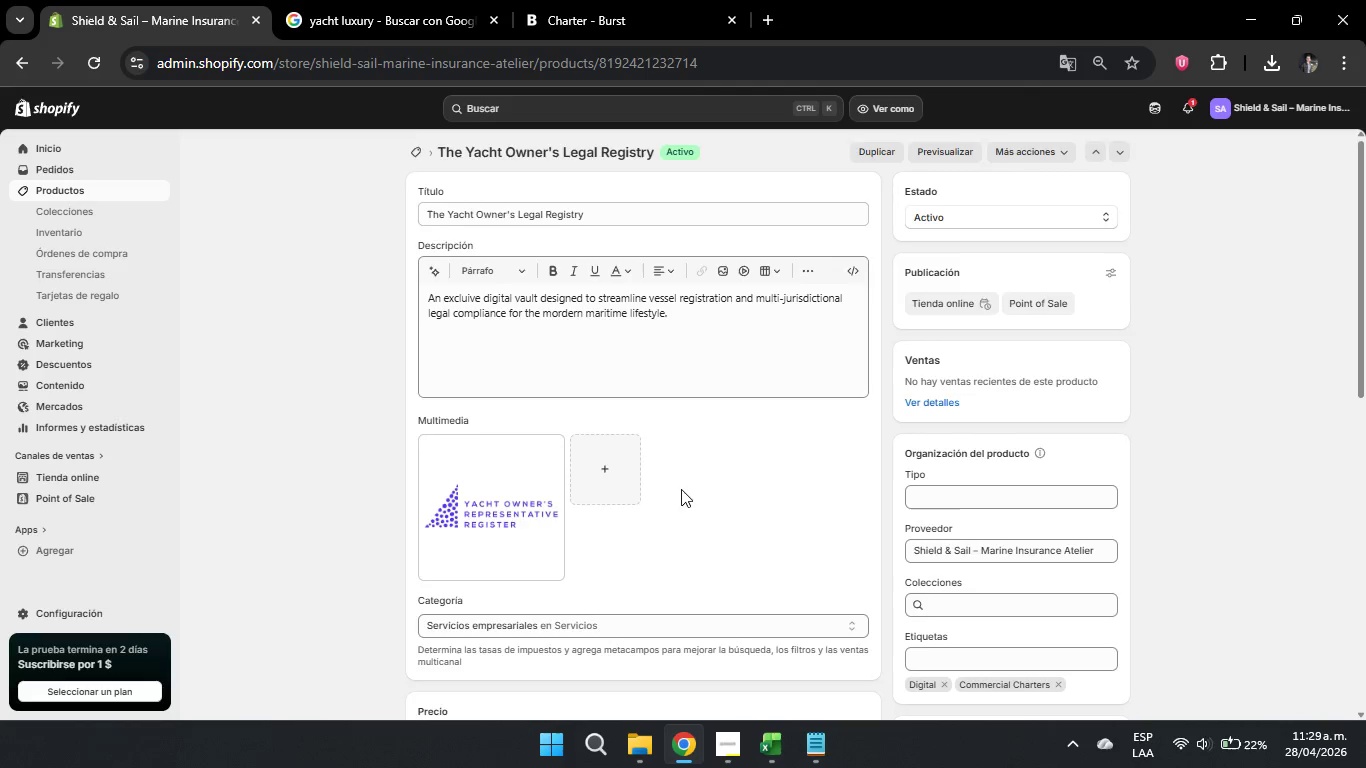 
scroll: coordinate [680, 497], scroll_direction: down, amount: 7.0
 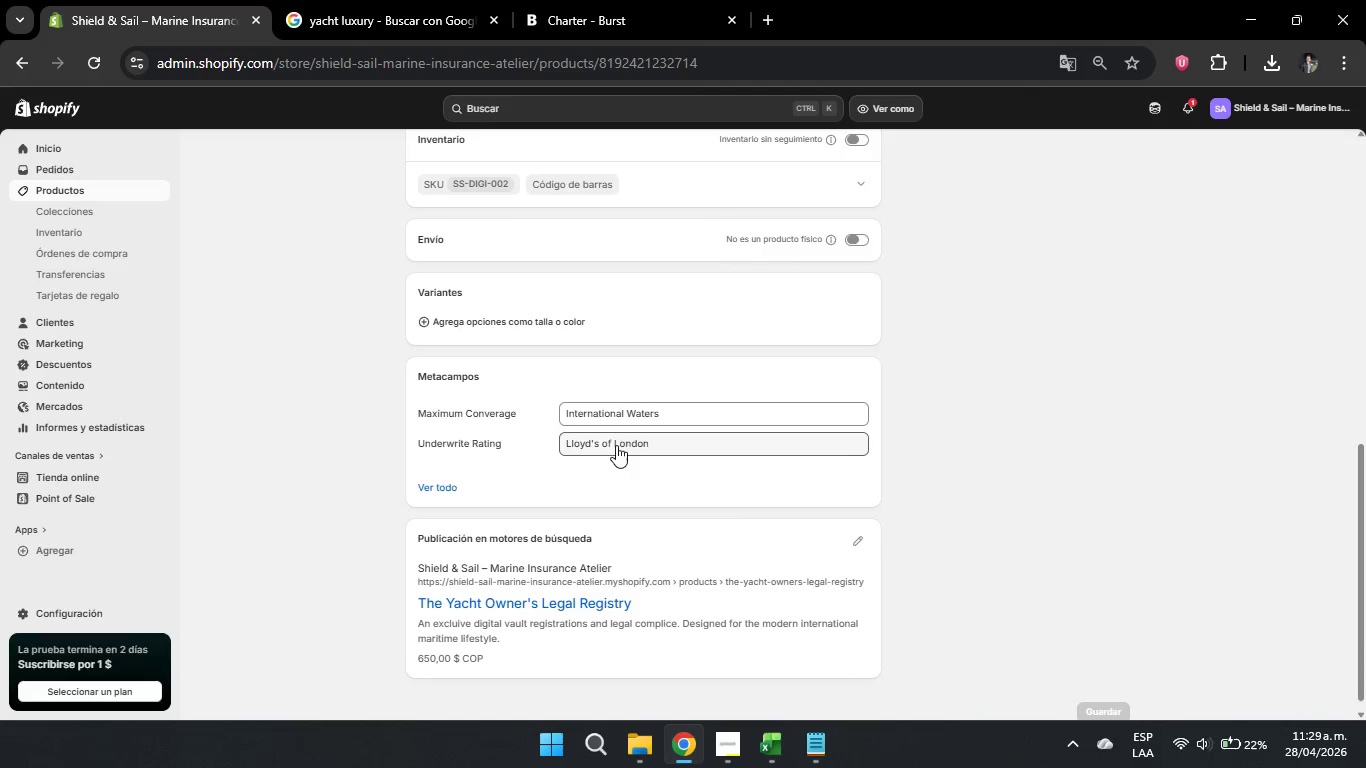 
left_click([616, 443])
 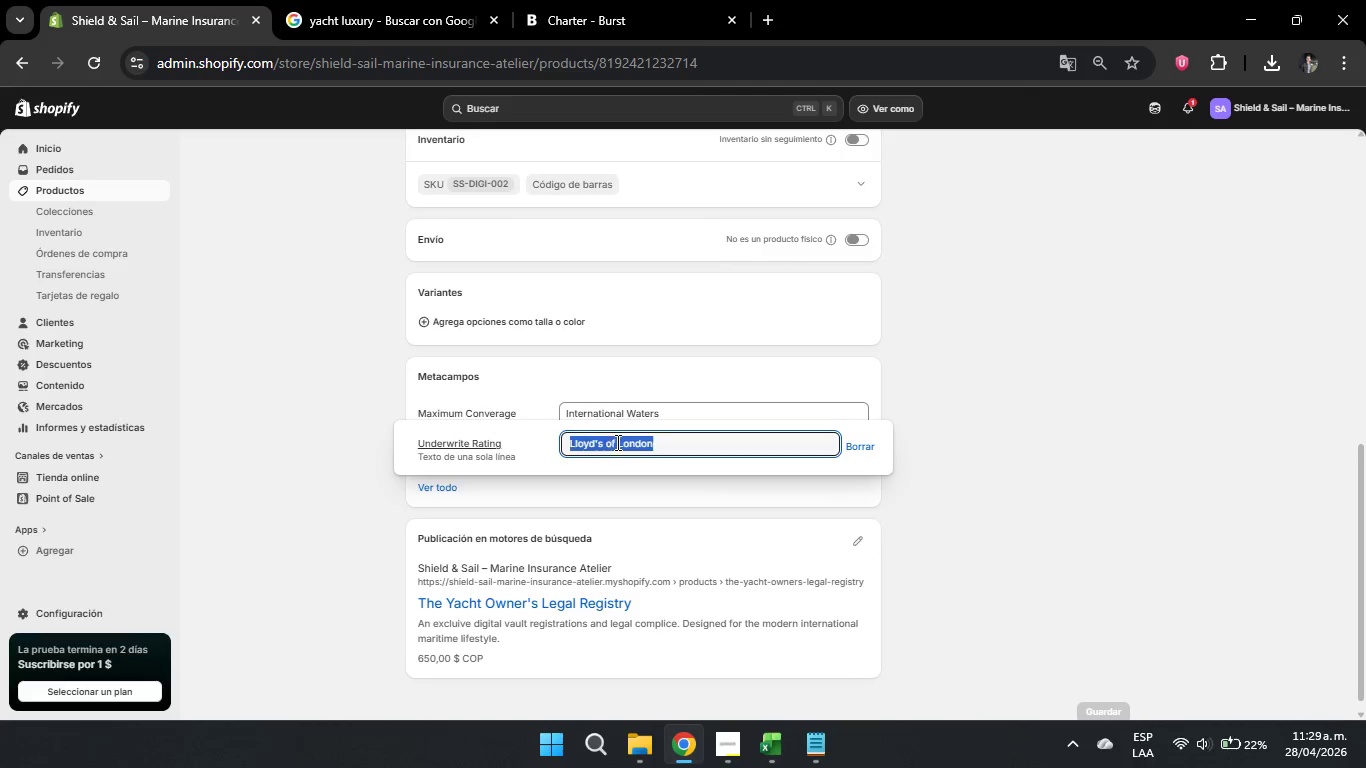 
triple_click([616, 442])
 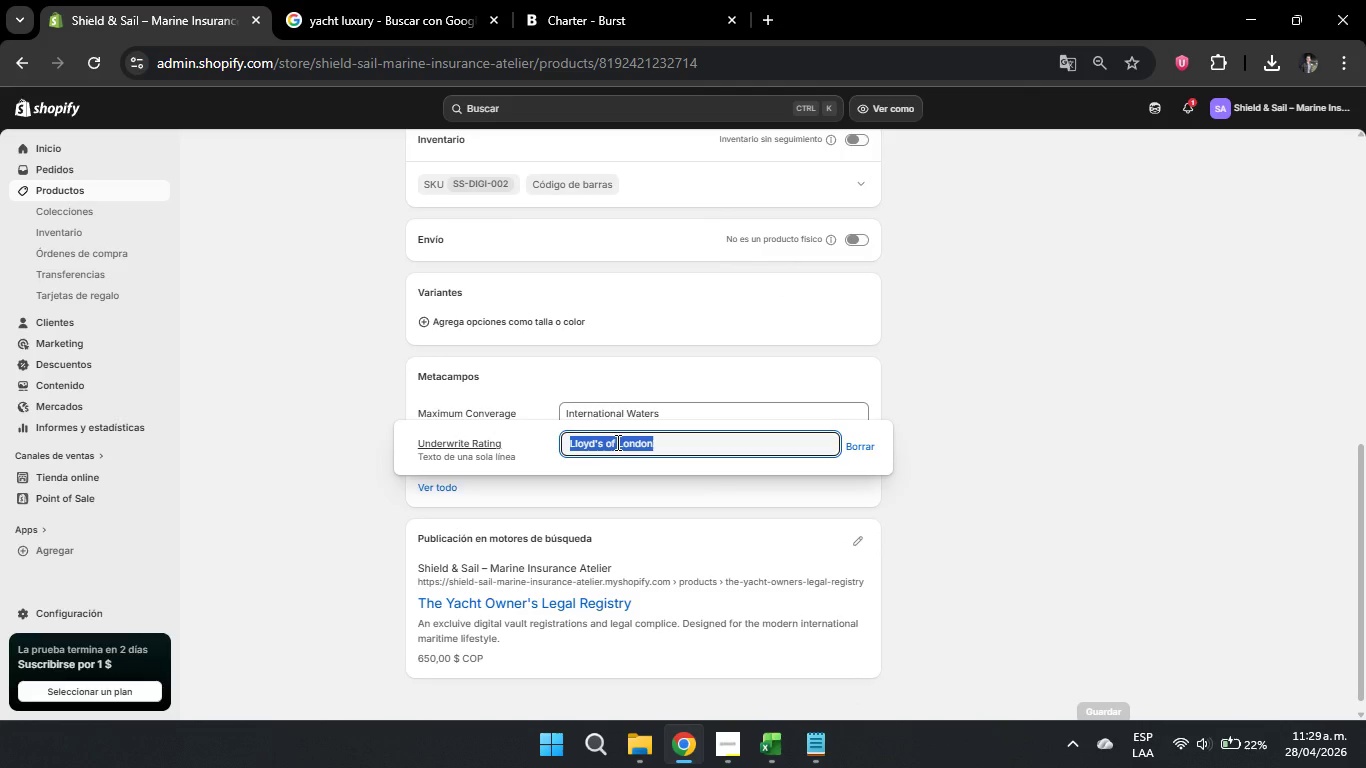 
triple_click([616, 442])
 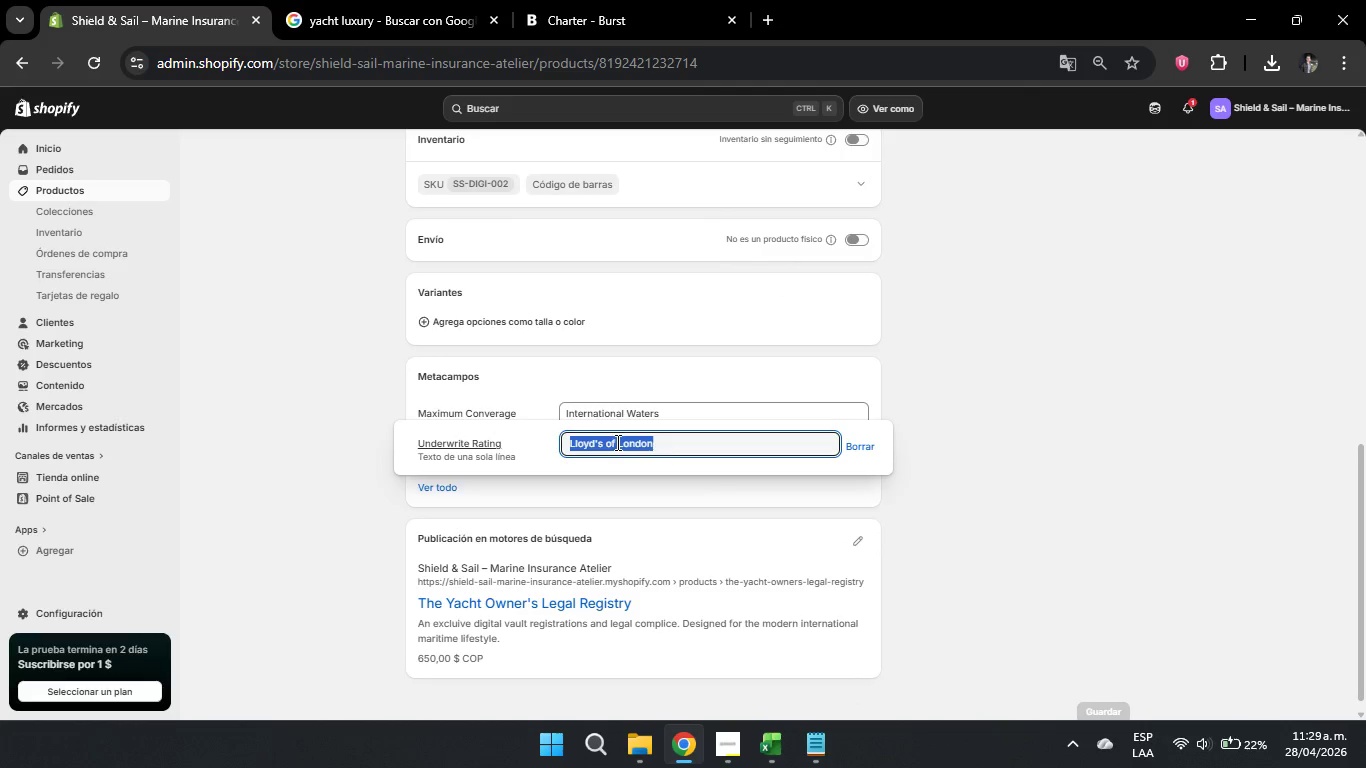 
triple_click([616, 442])
 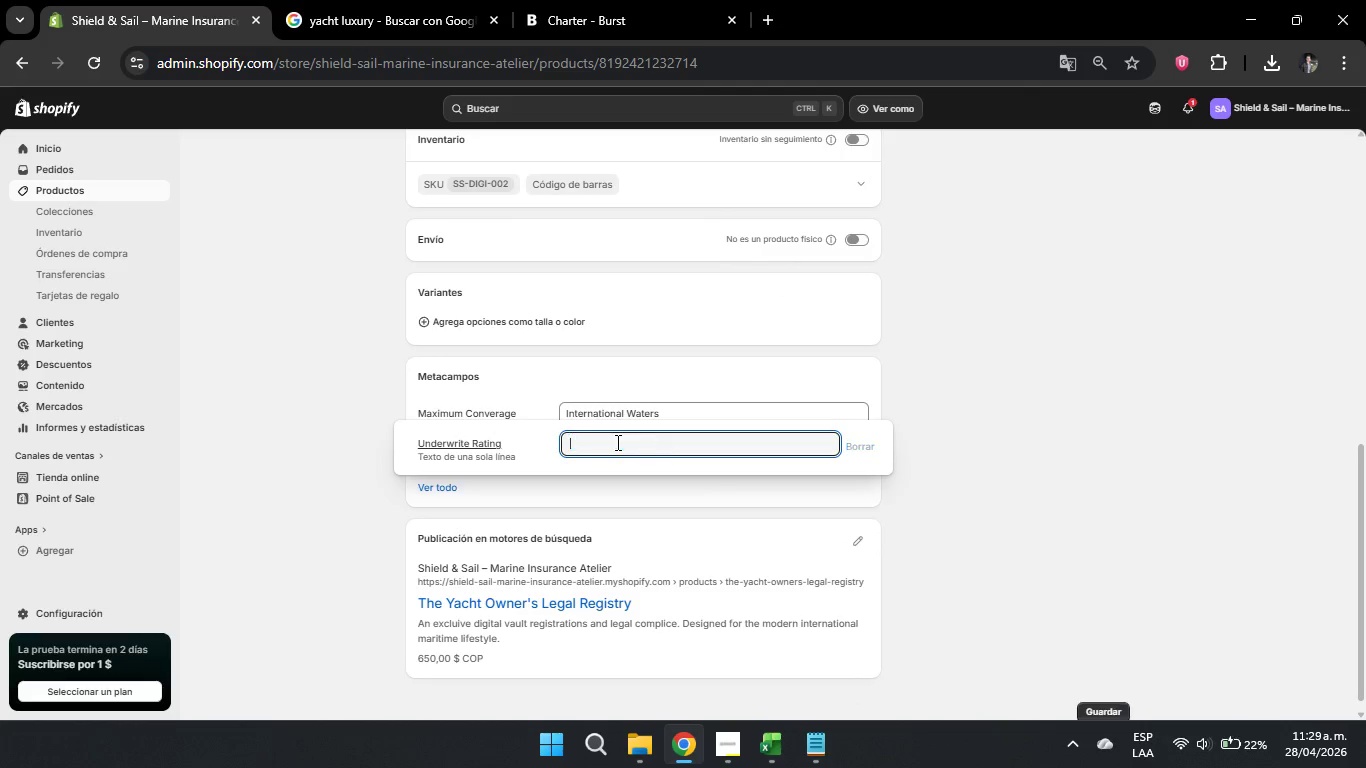 
key(Backspace)
 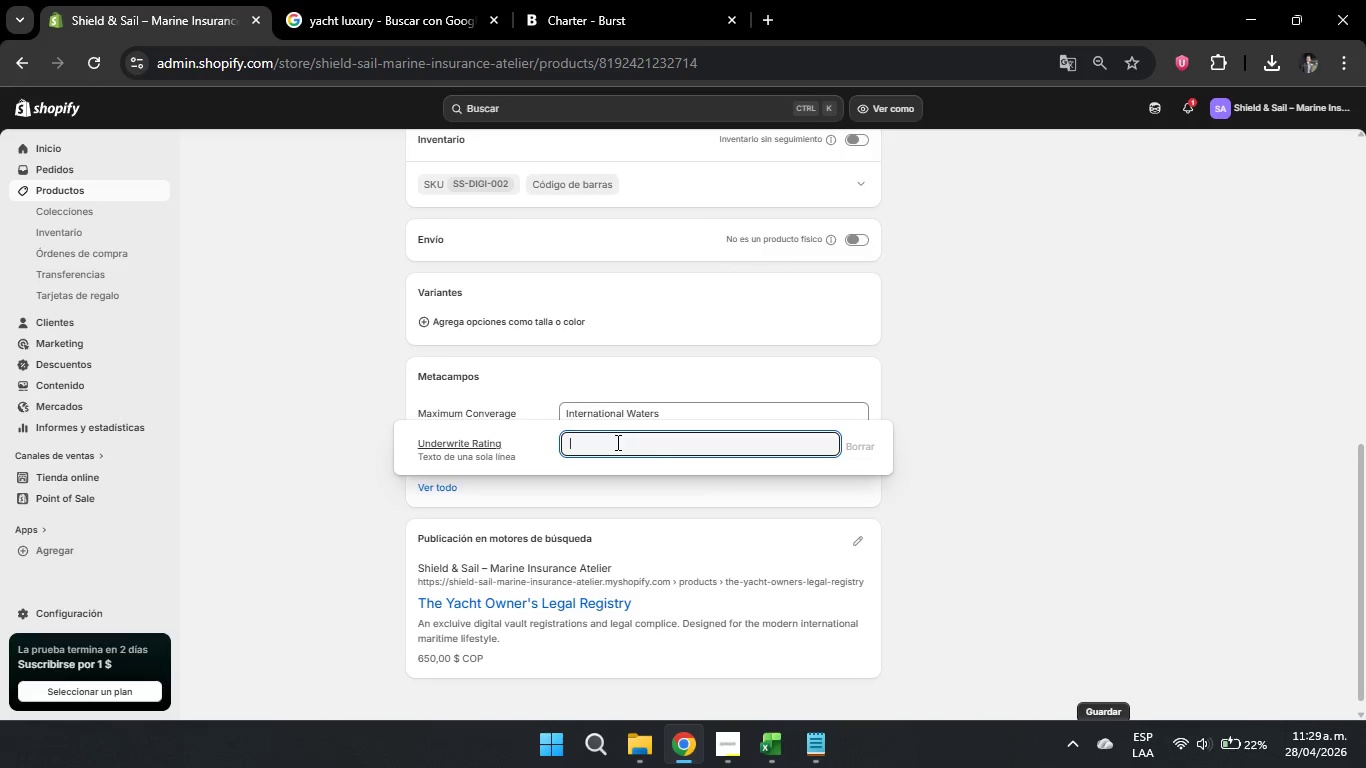 
key(Control+ControlLeft)
 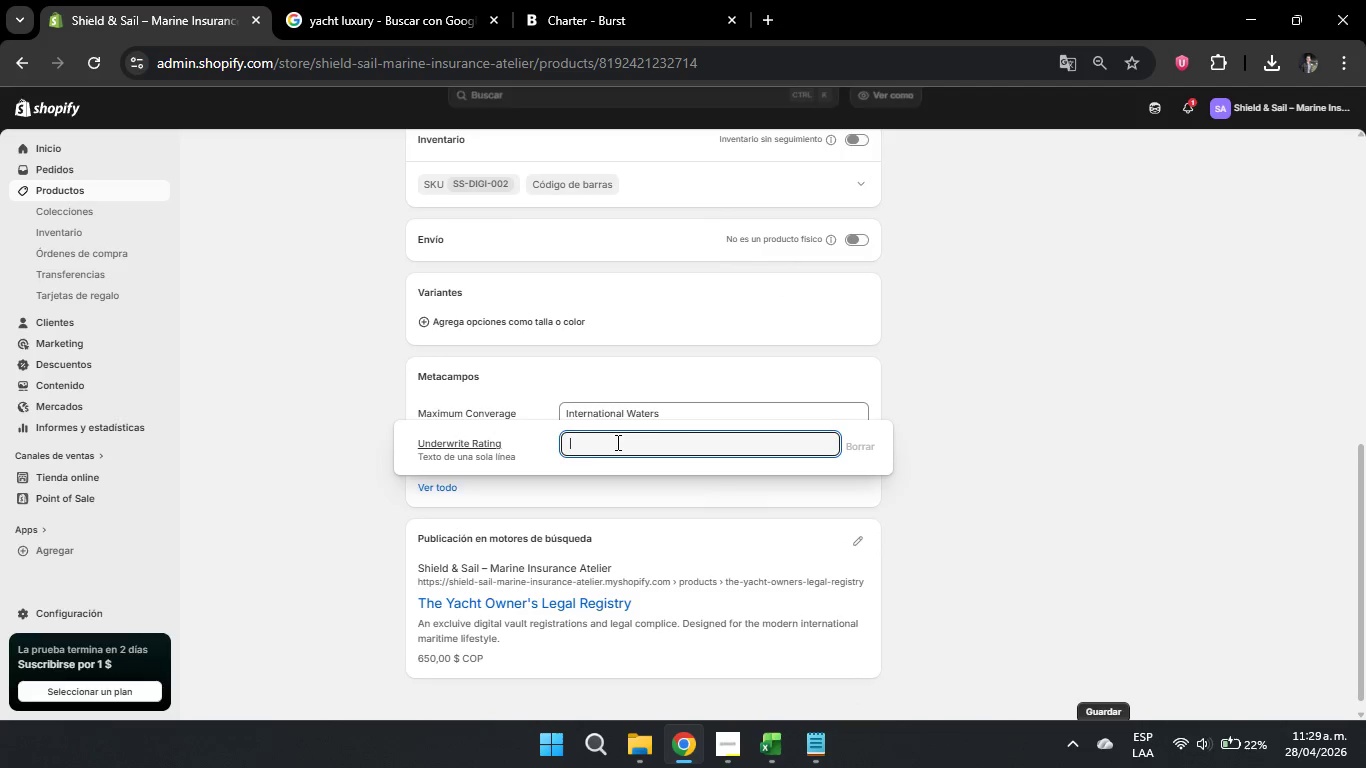 
key(Control+V)
 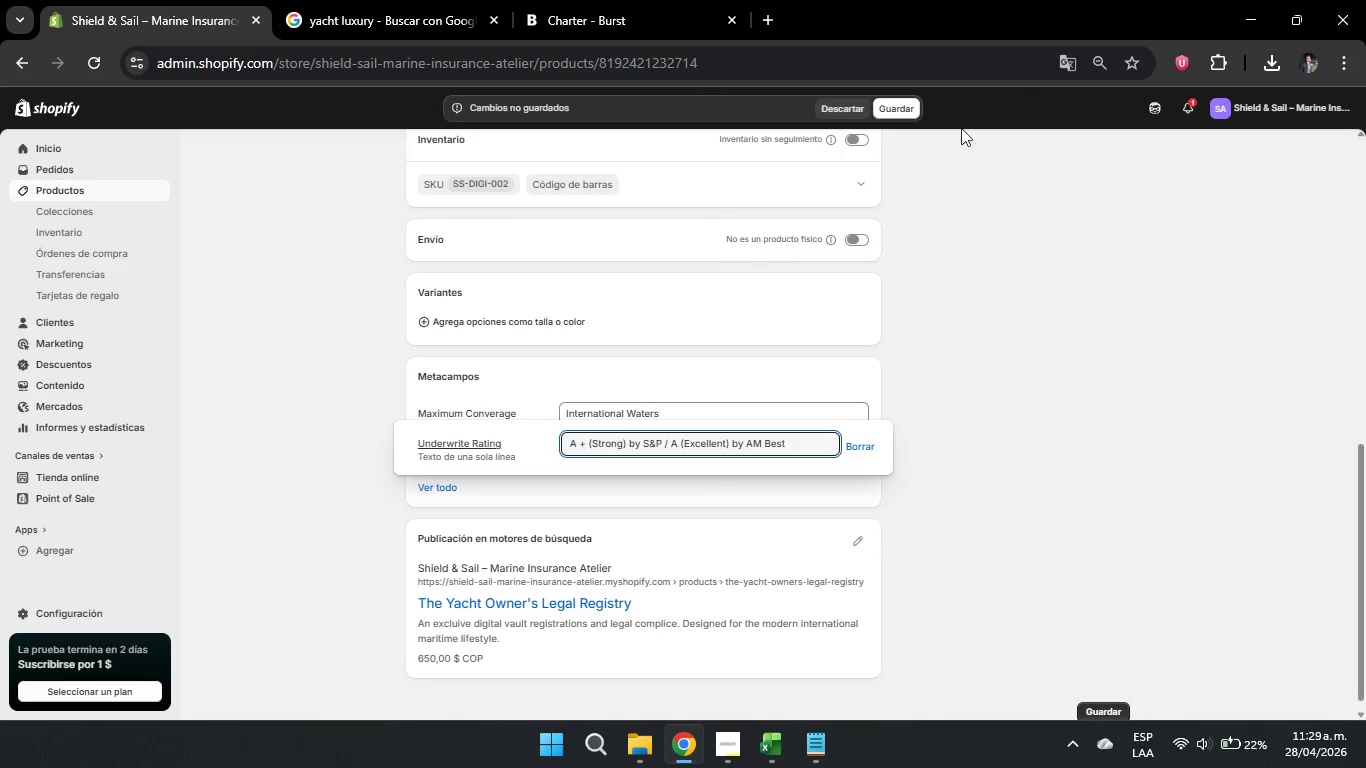 
left_click([895, 104])
 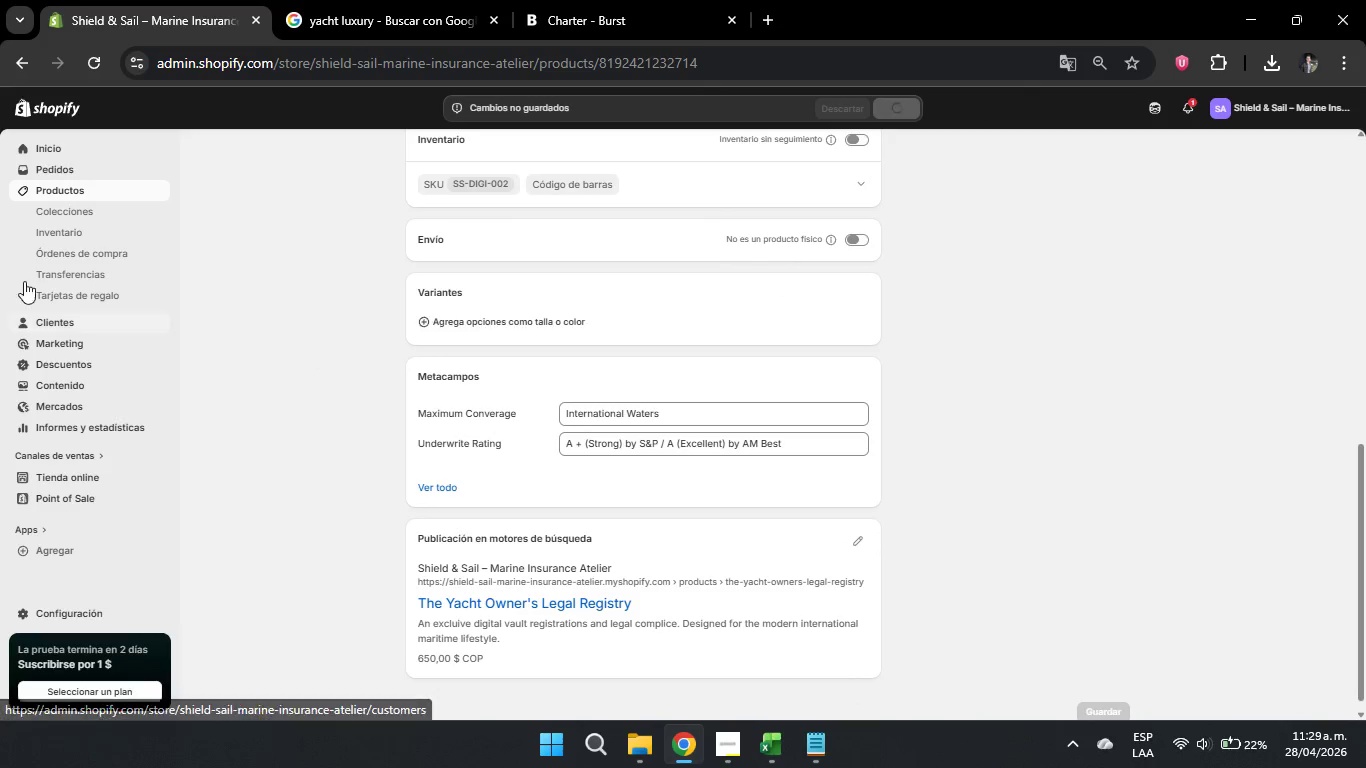 
left_click([65, 189])
 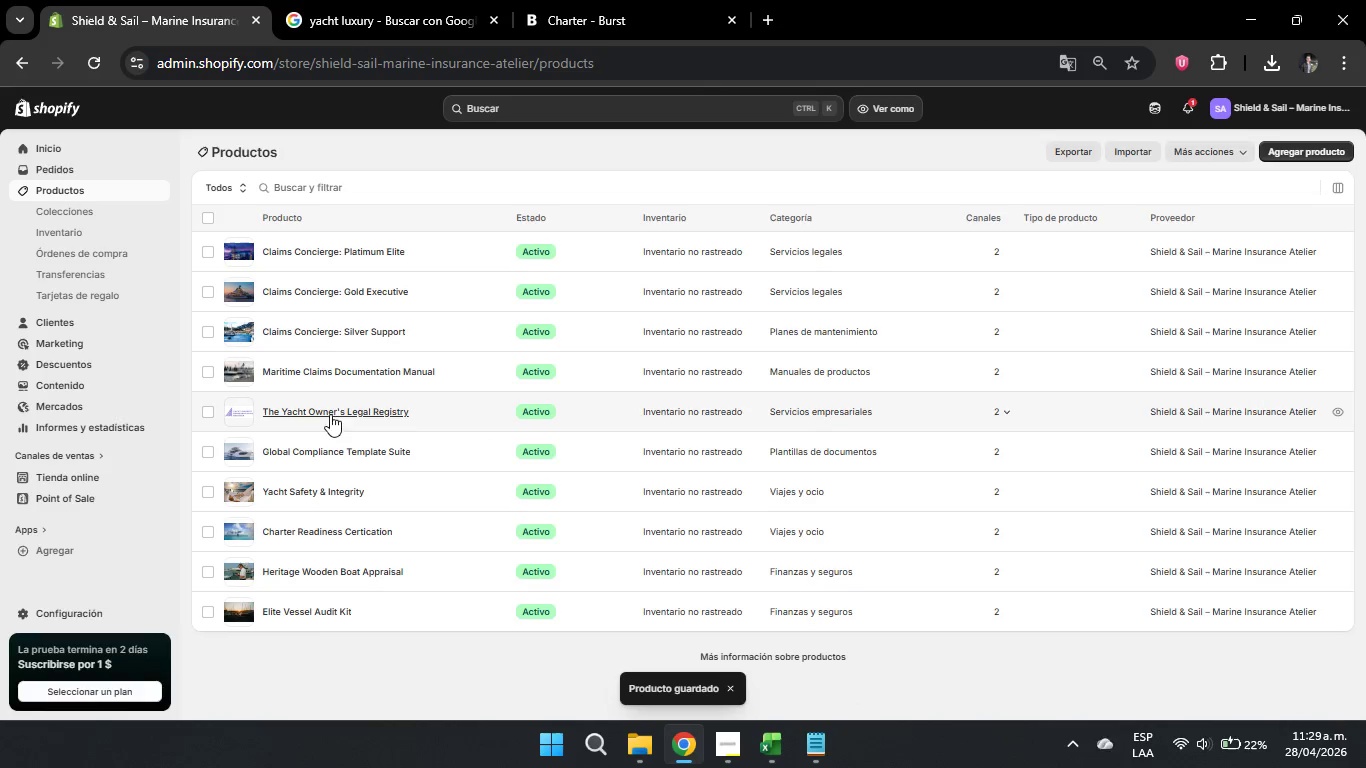 
left_click([328, 374])
 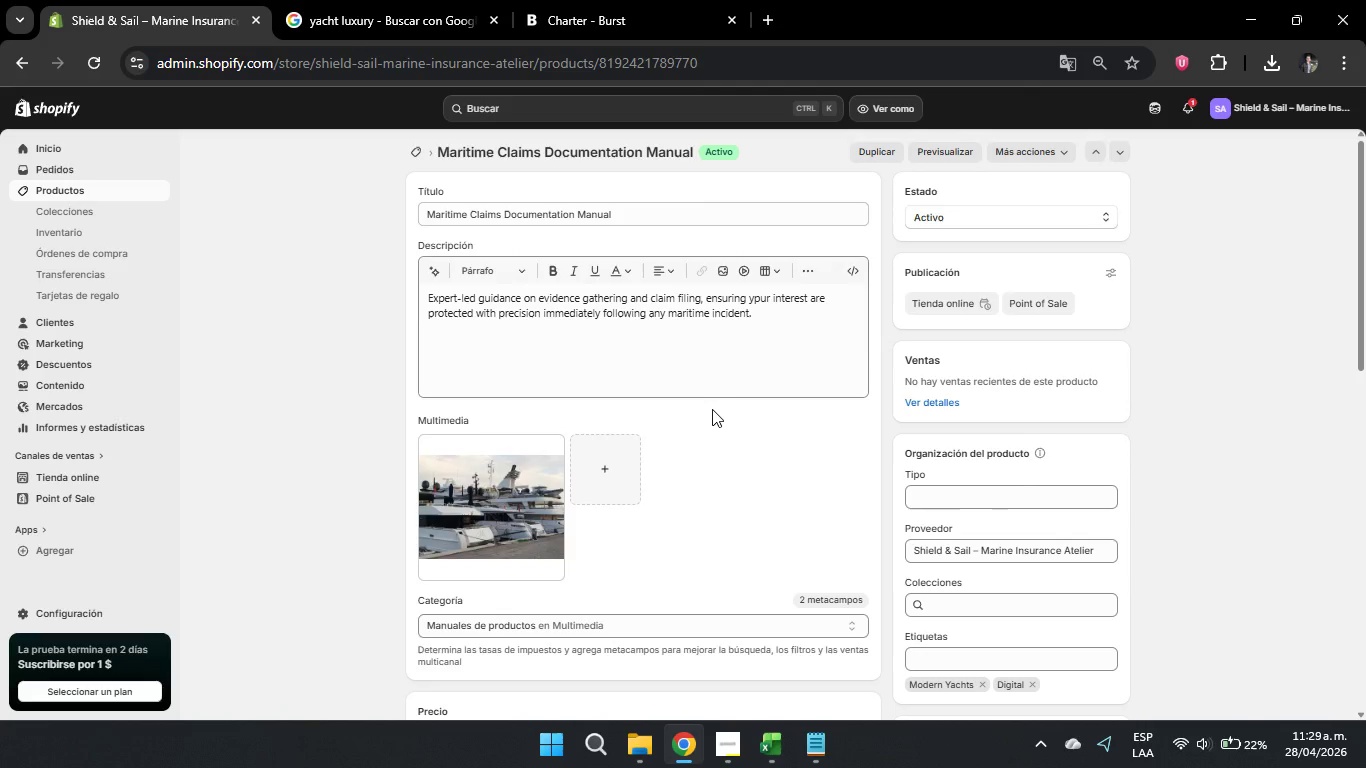 
scroll: coordinate [727, 618], scroll_direction: down, amount: 6.0
 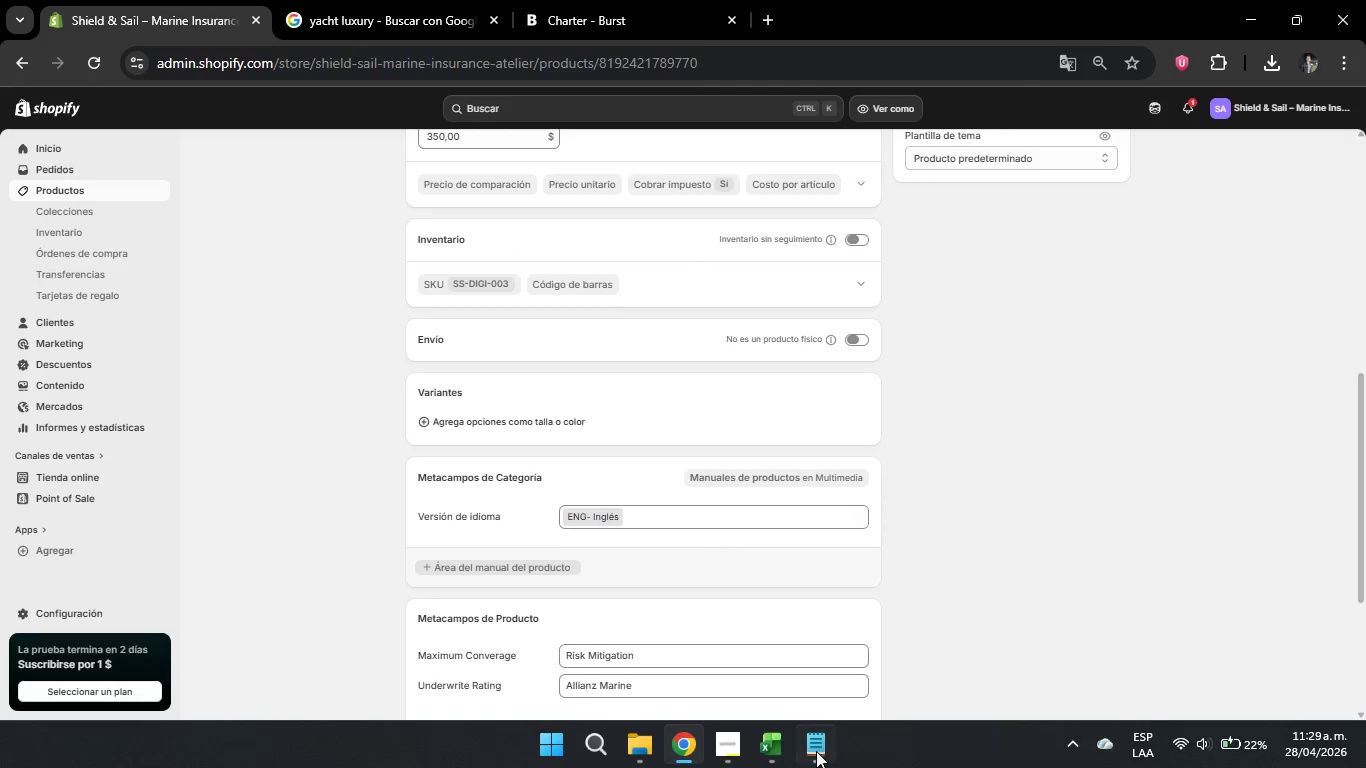 
left_click([813, 750])
 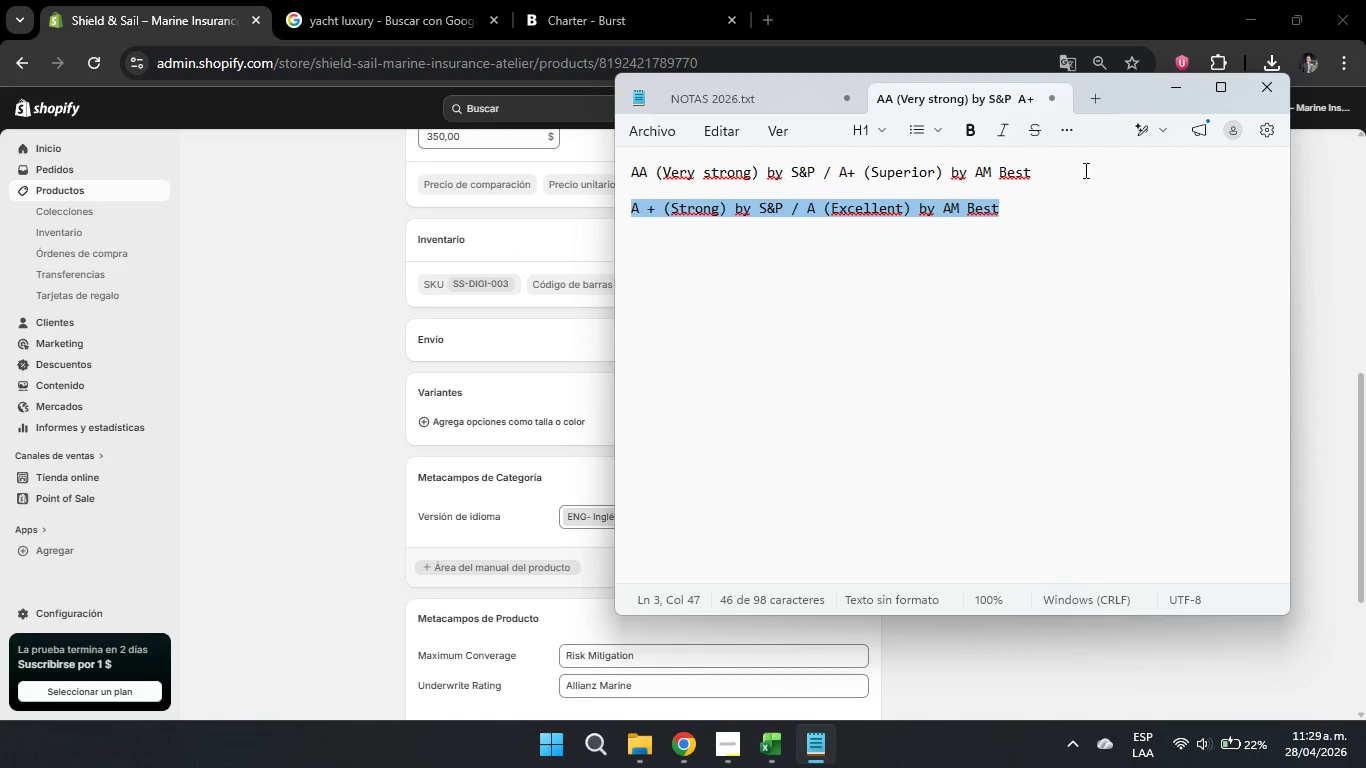 
left_click_drag(start_coordinate=[1084, 169], to_coordinate=[584, 172])
 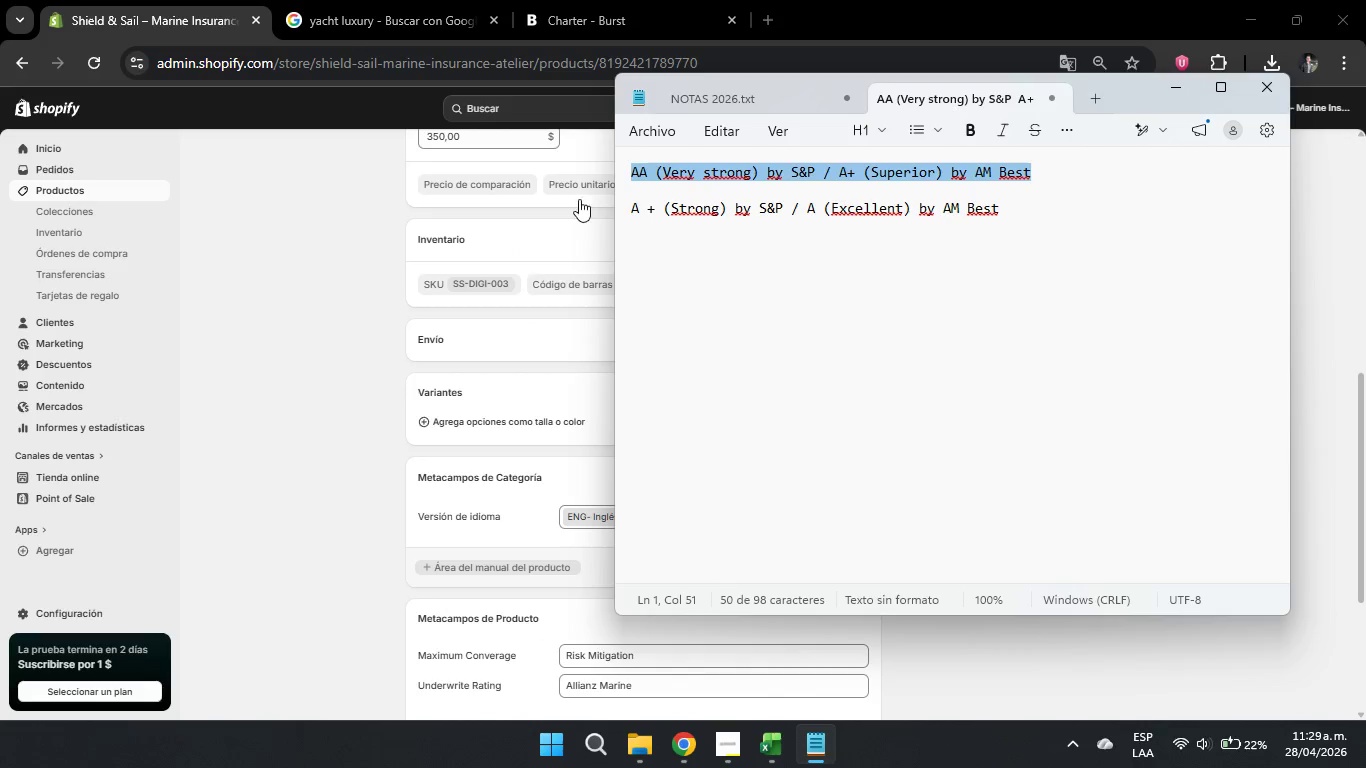 
key(Control+C)
 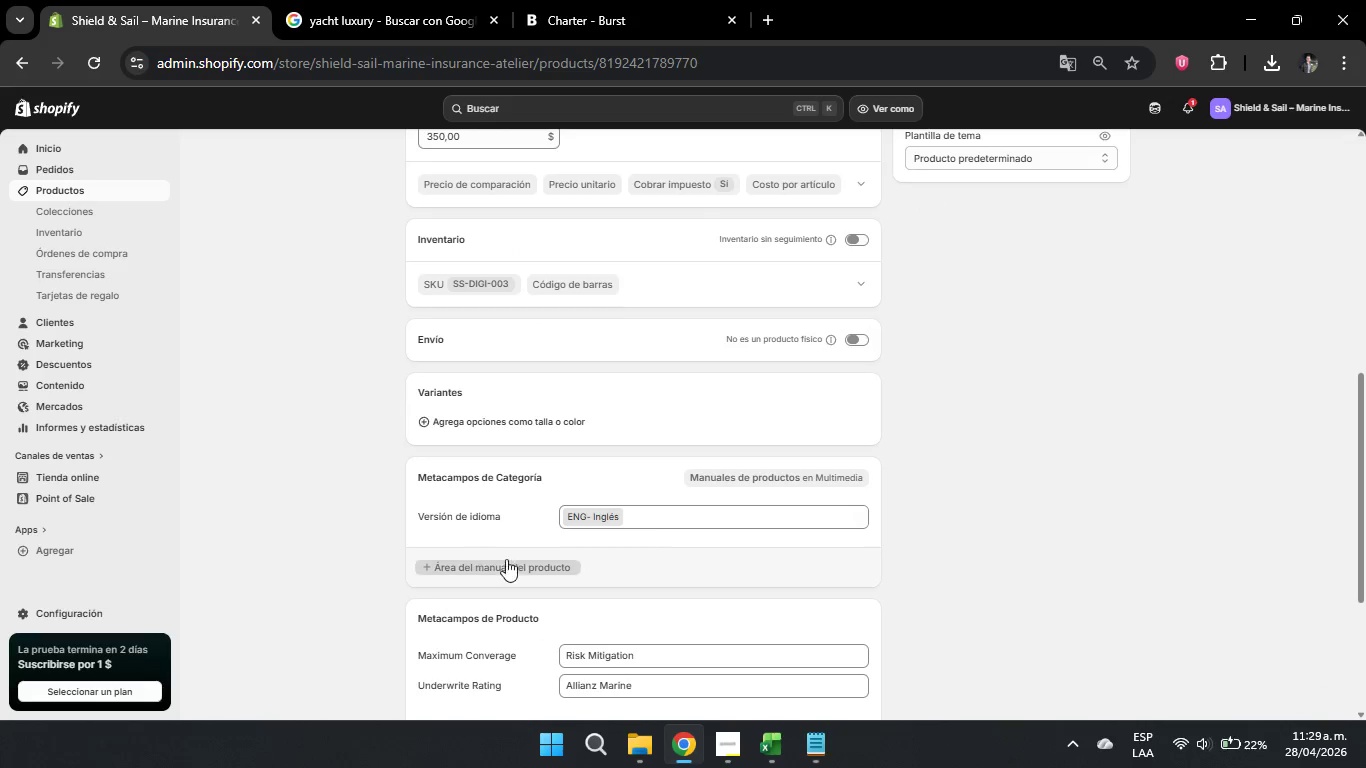 
scroll: coordinate [660, 535], scroll_direction: down, amount: 2.0
 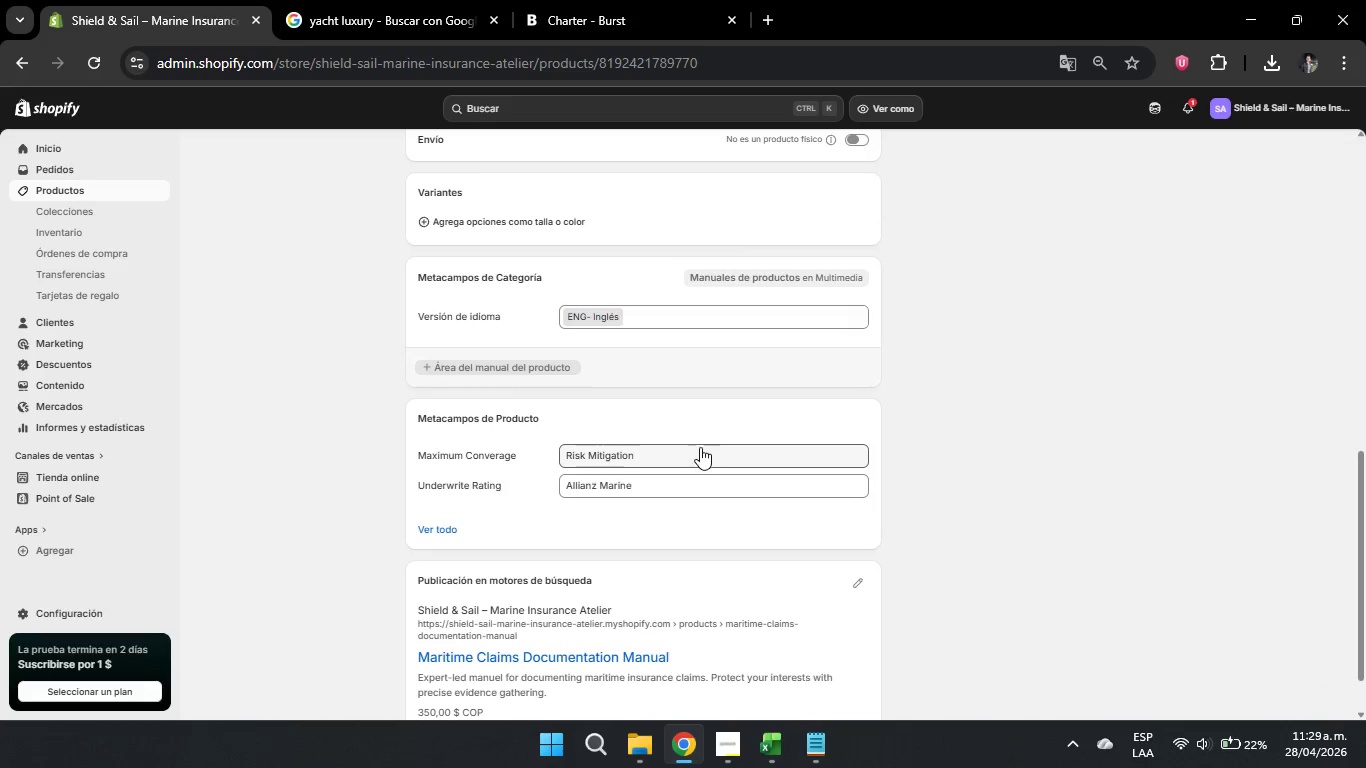 
left_click([654, 488])
 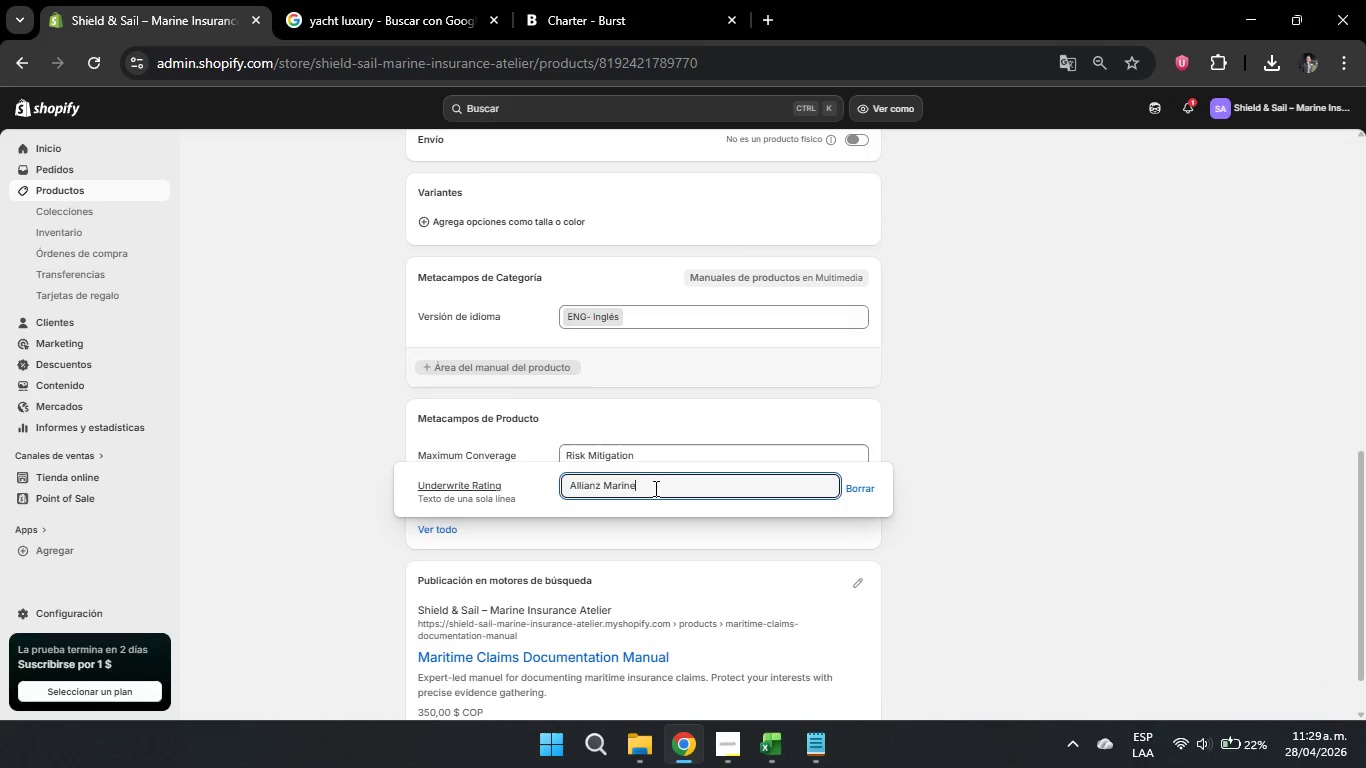 
left_click_drag(start_coordinate=[654, 488], to_coordinate=[266, 497])
 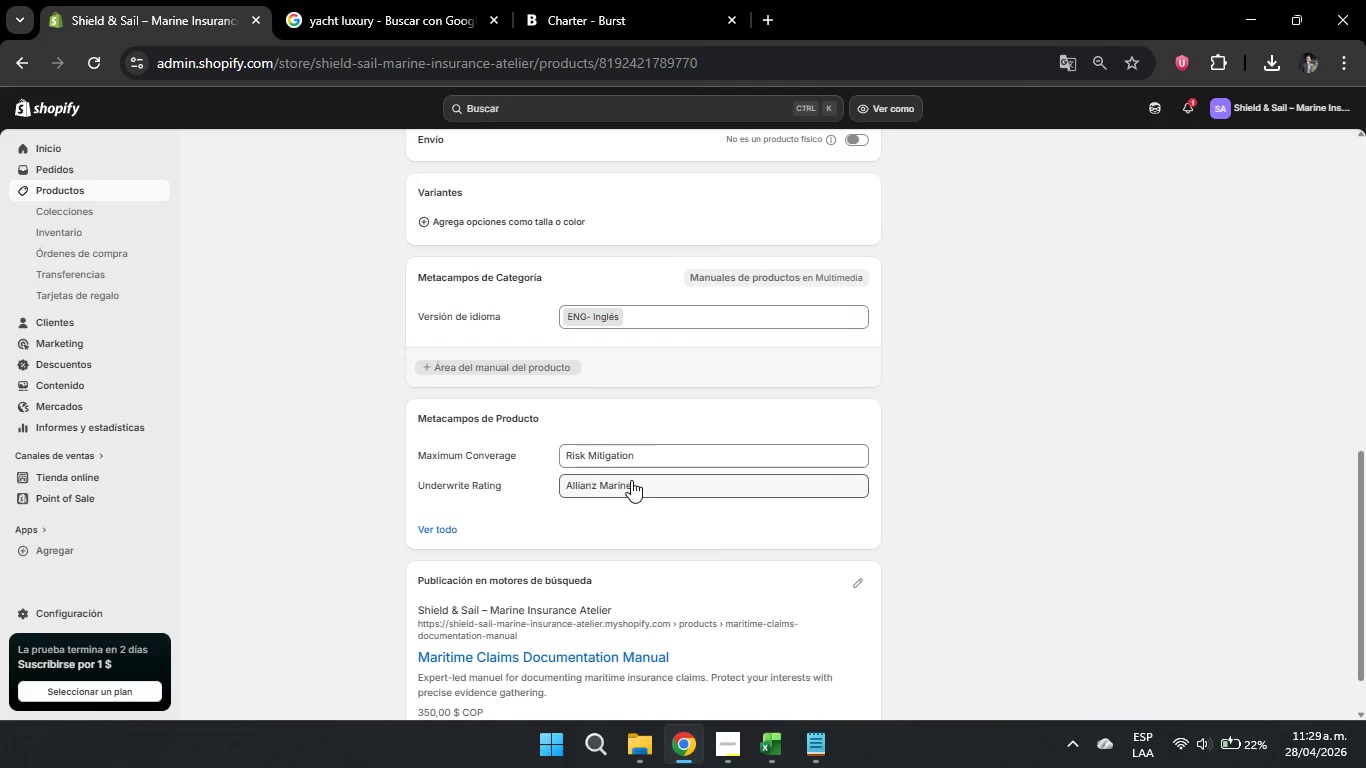 
double_click([629, 480])
 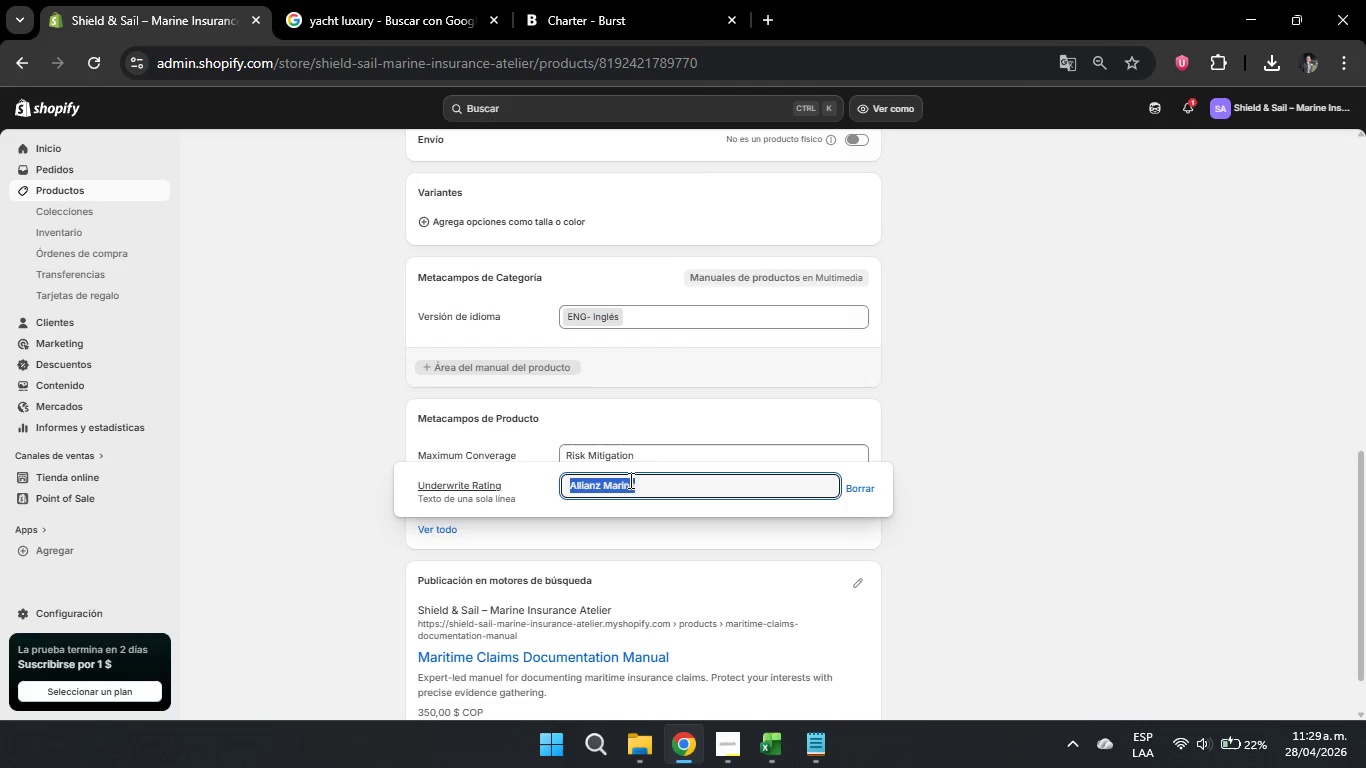 
triple_click([629, 480])
 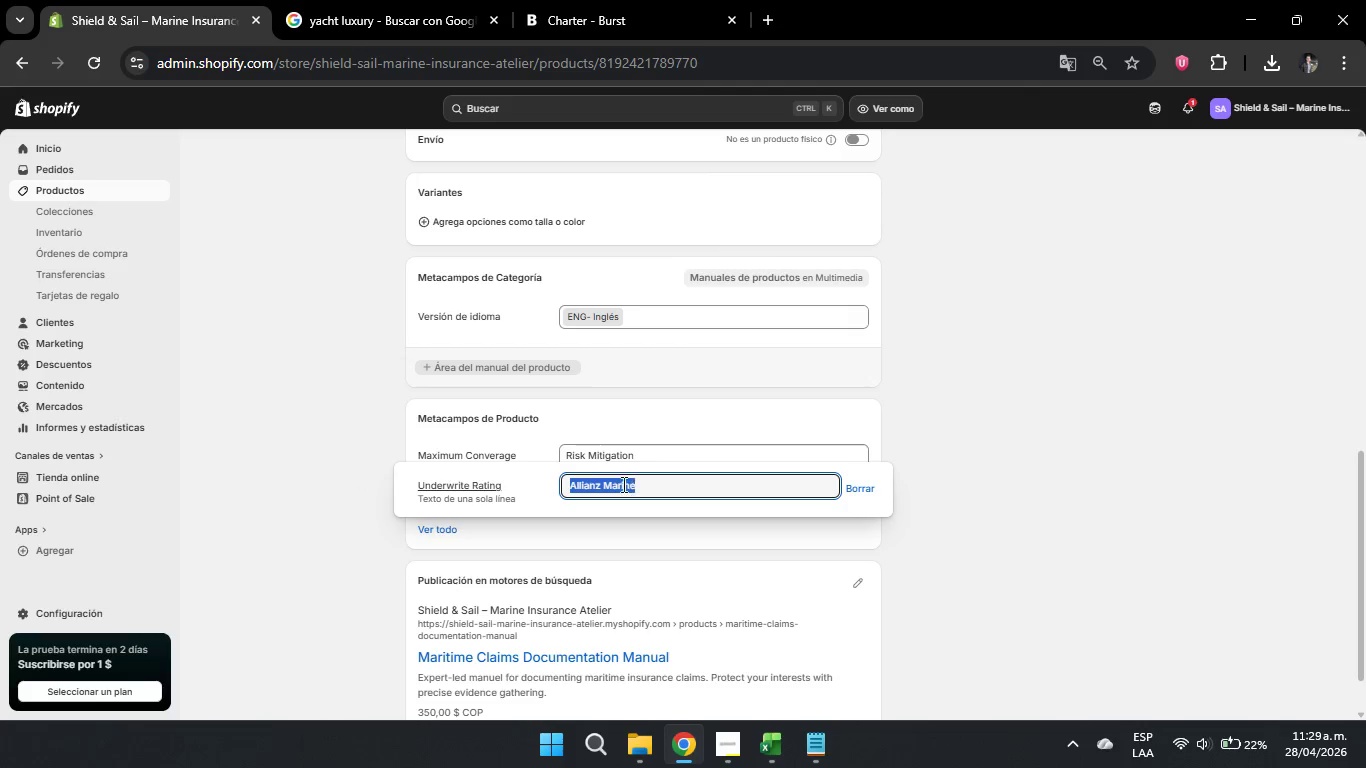 
triple_click([629, 480])
 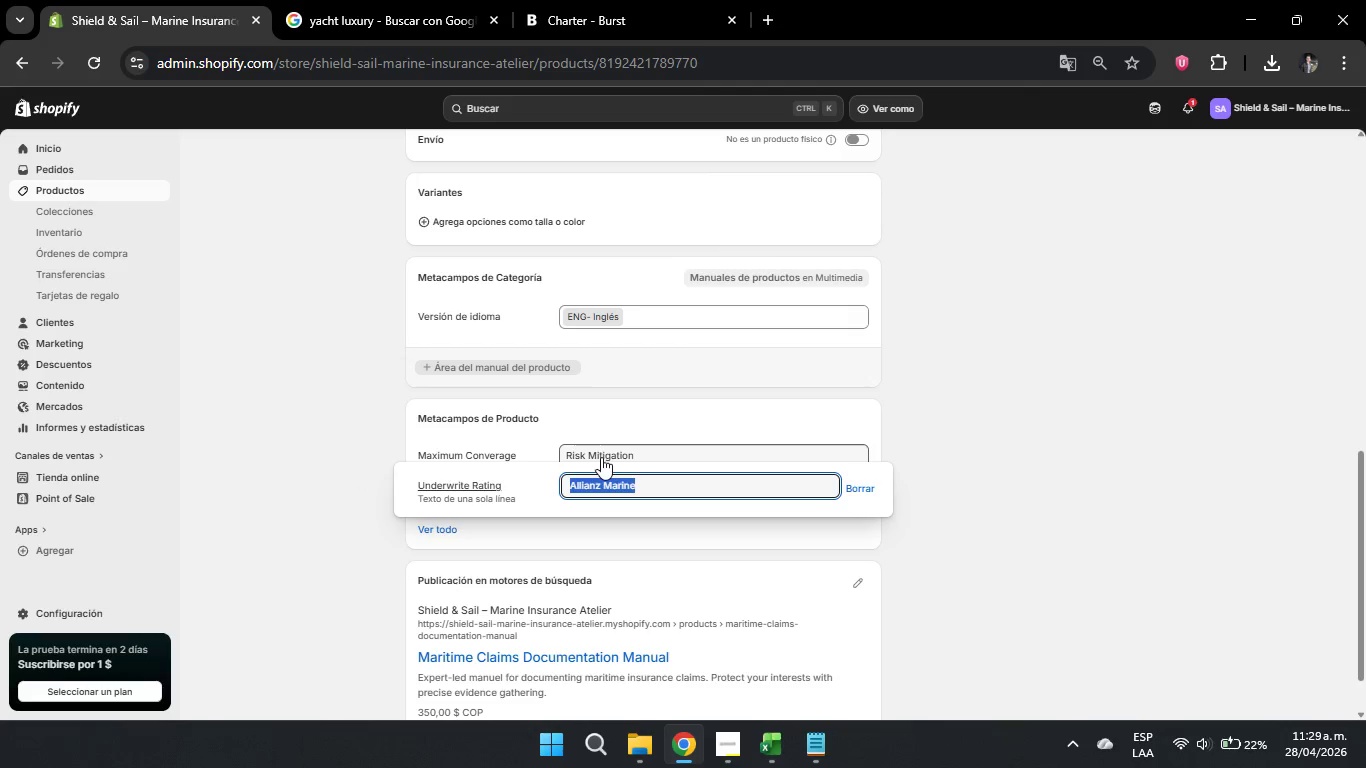 
key(Backspace)
 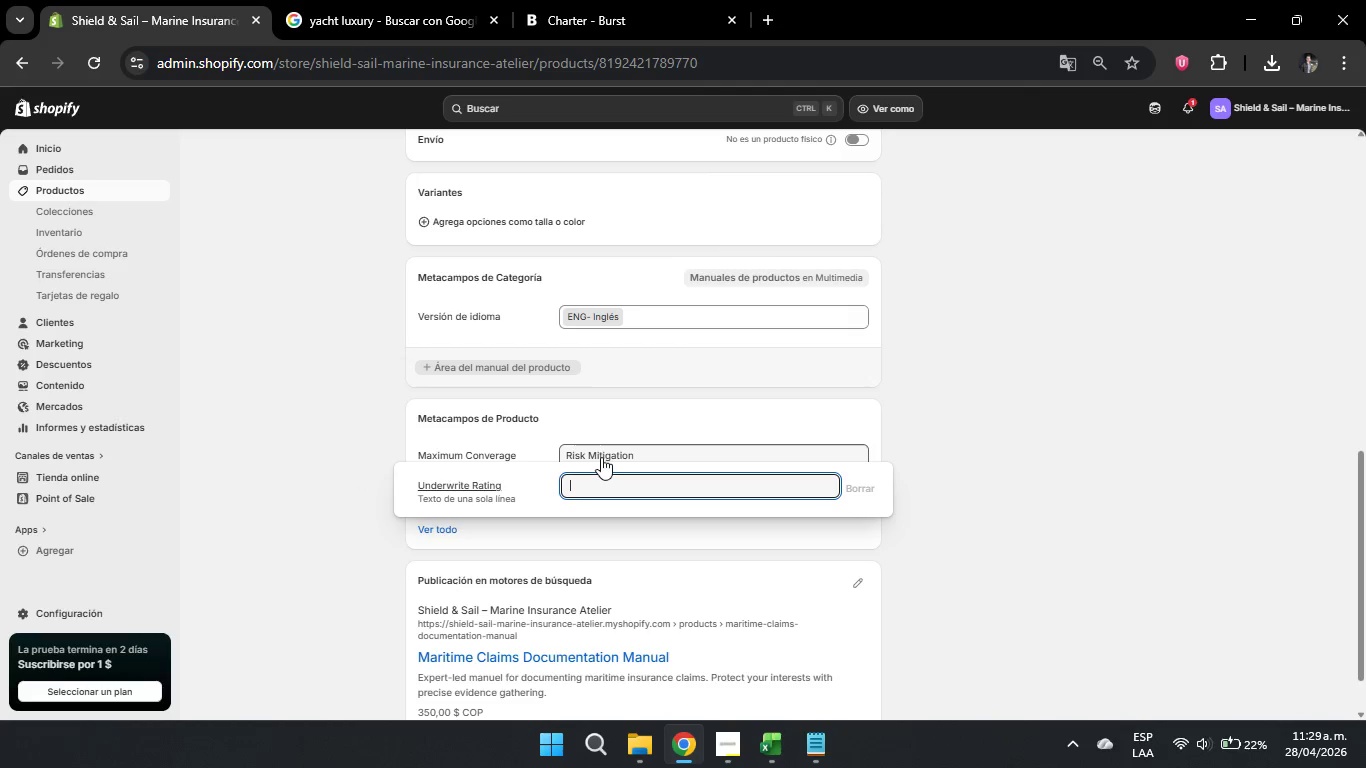 
key(Control+ControlLeft)
 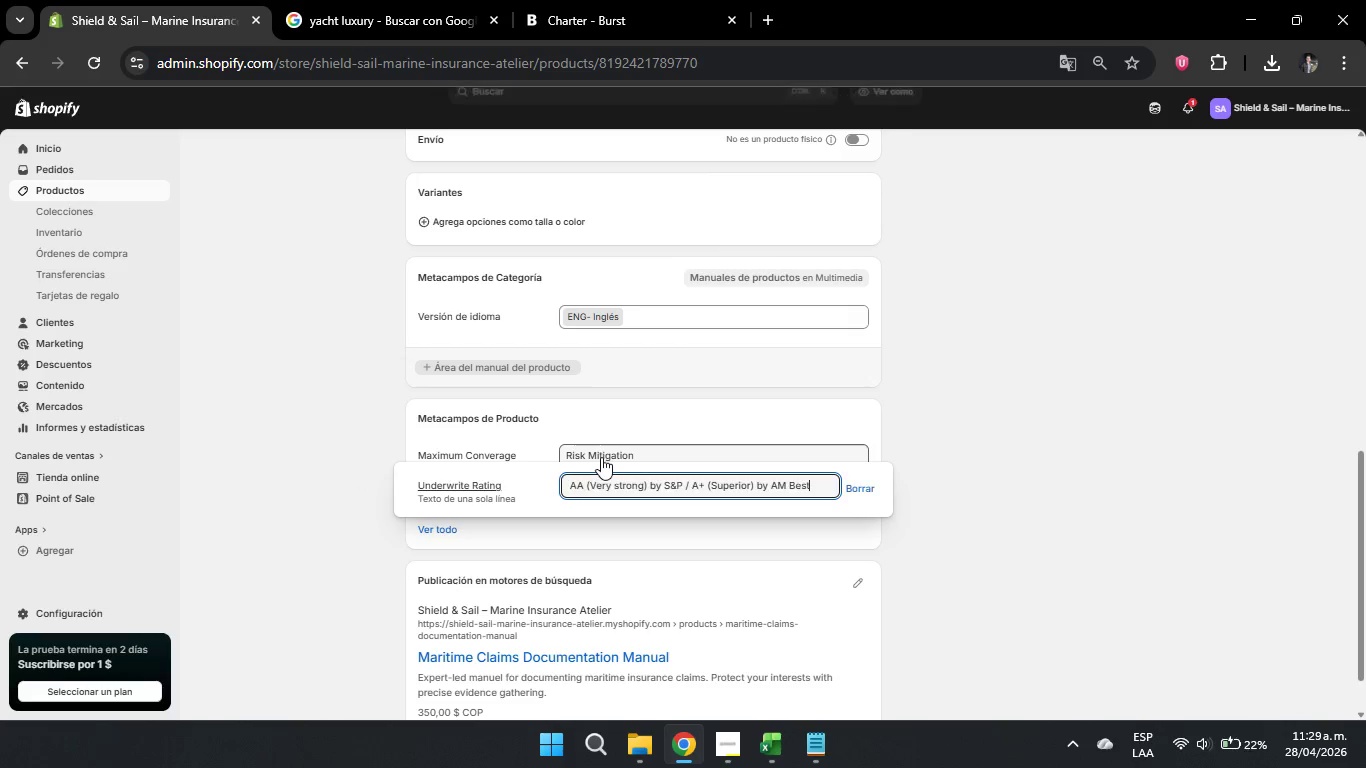 
key(Control+V)
 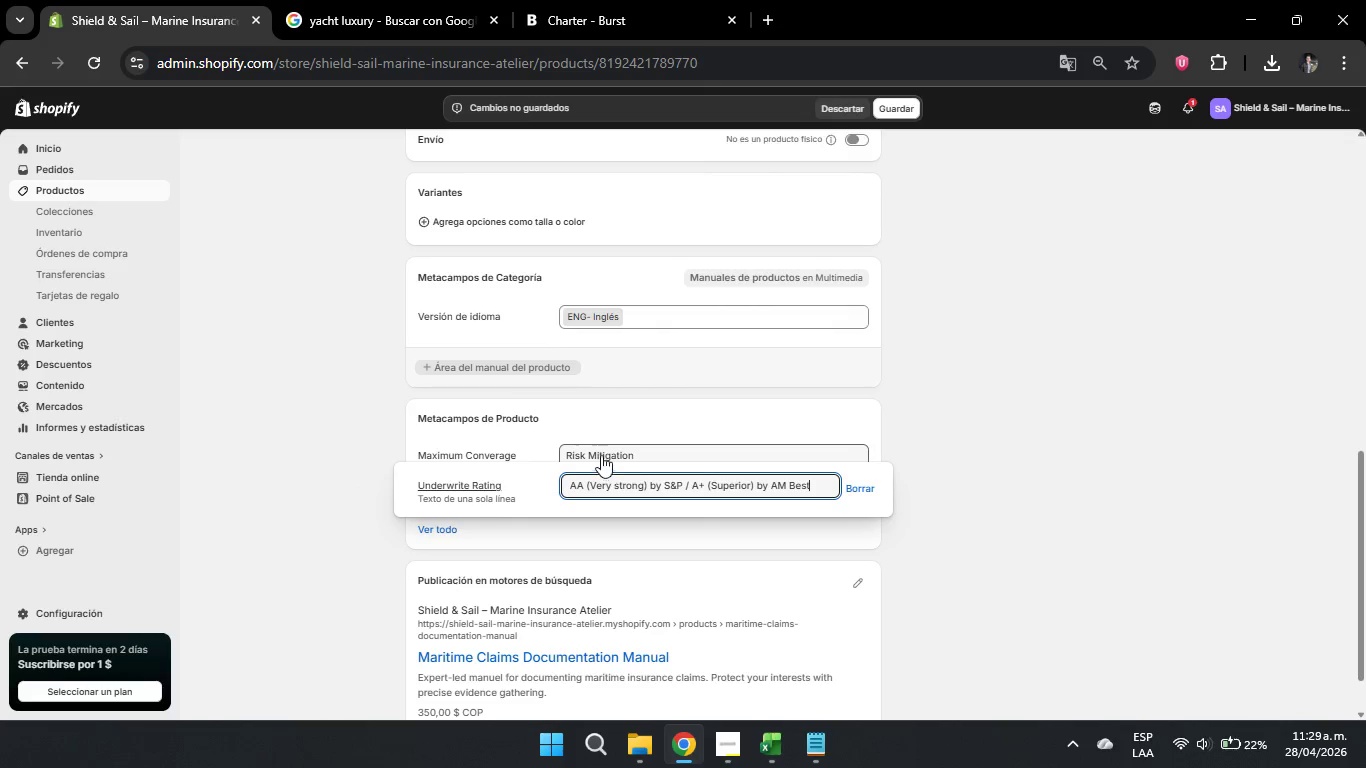 
scroll: coordinate [672, 458], scroll_direction: down, amount: 2.0
 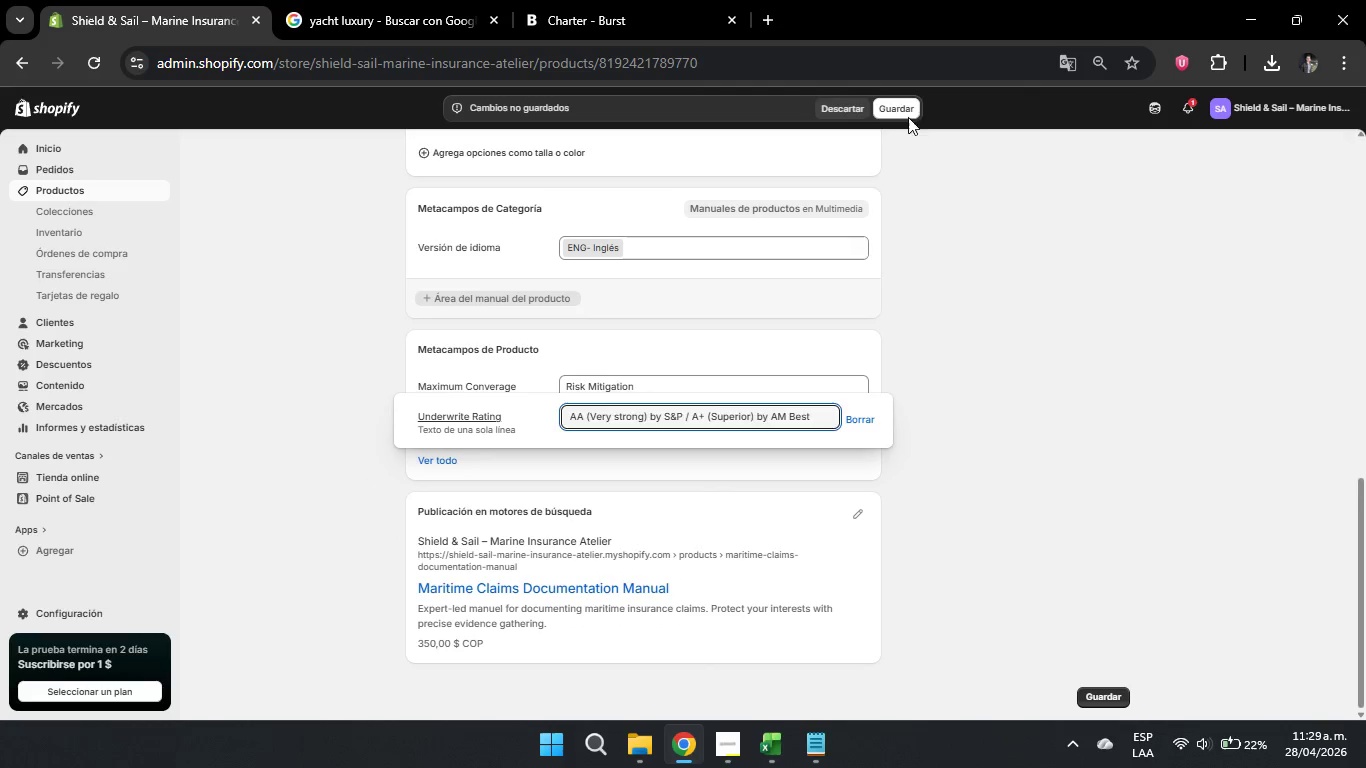 
left_click([896, 106])
 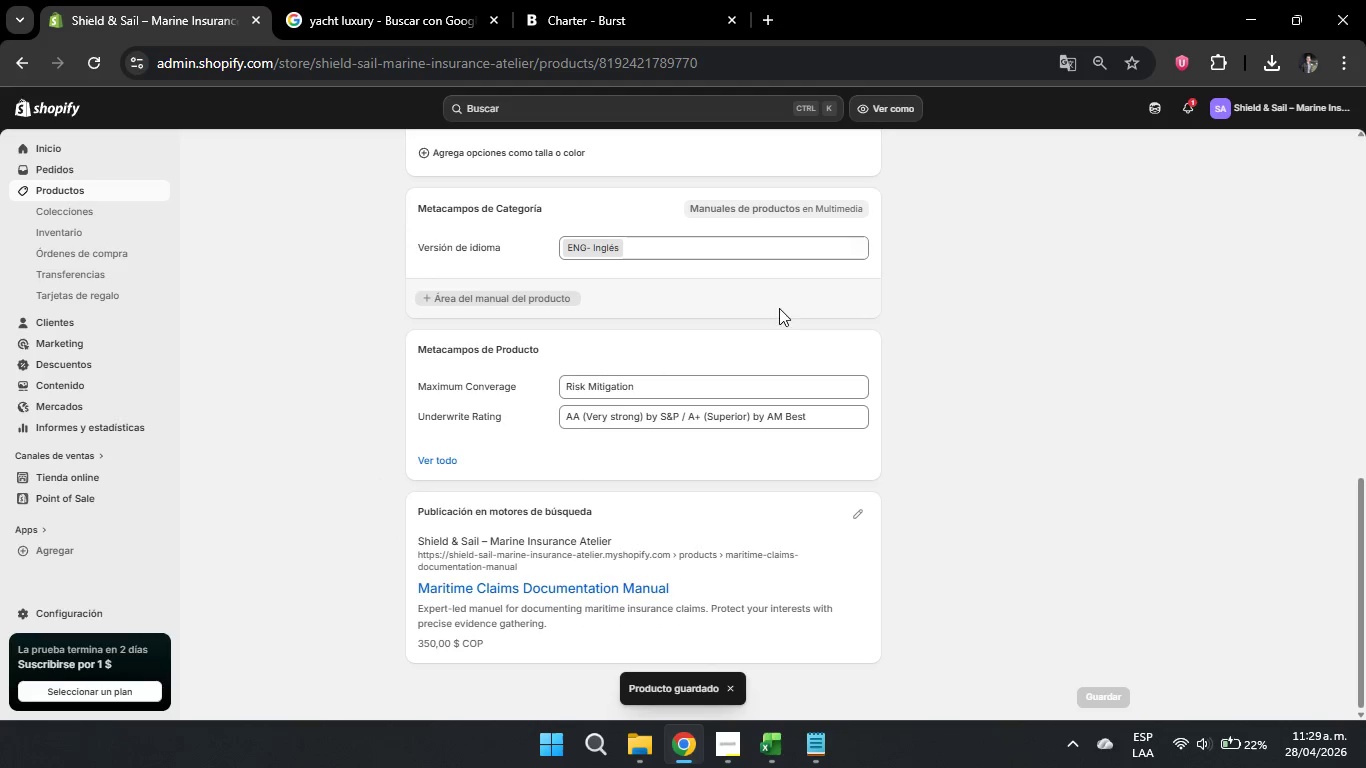 
wait(5.34)
 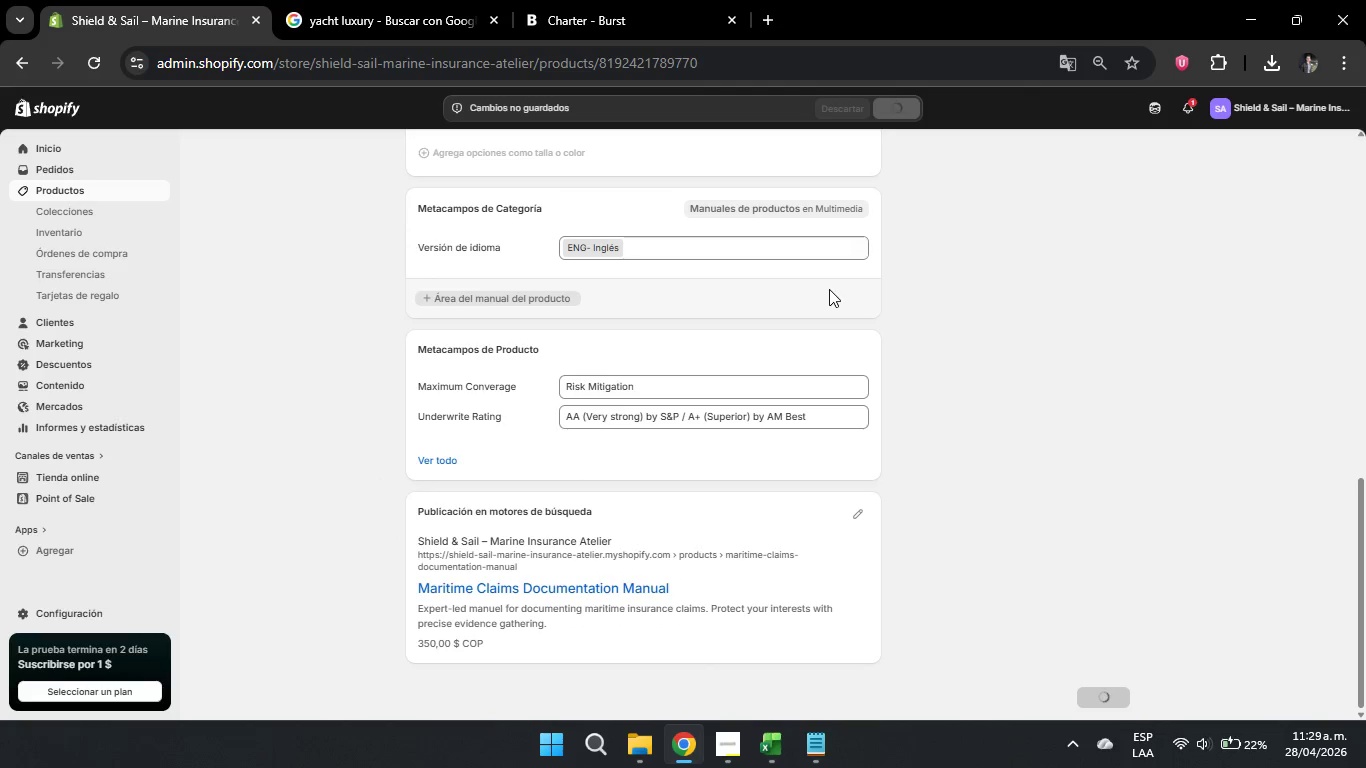 
left_click([94, 189])
 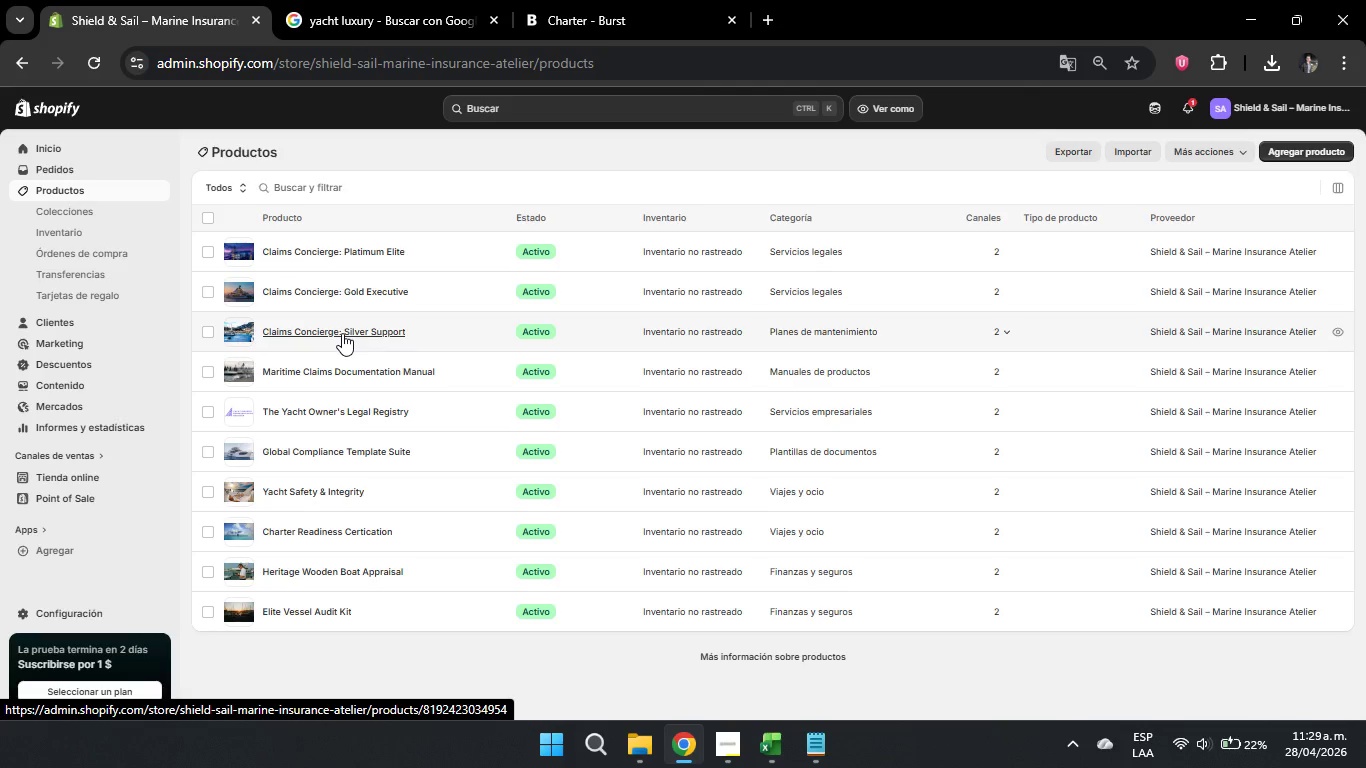 
wait(7.2)
 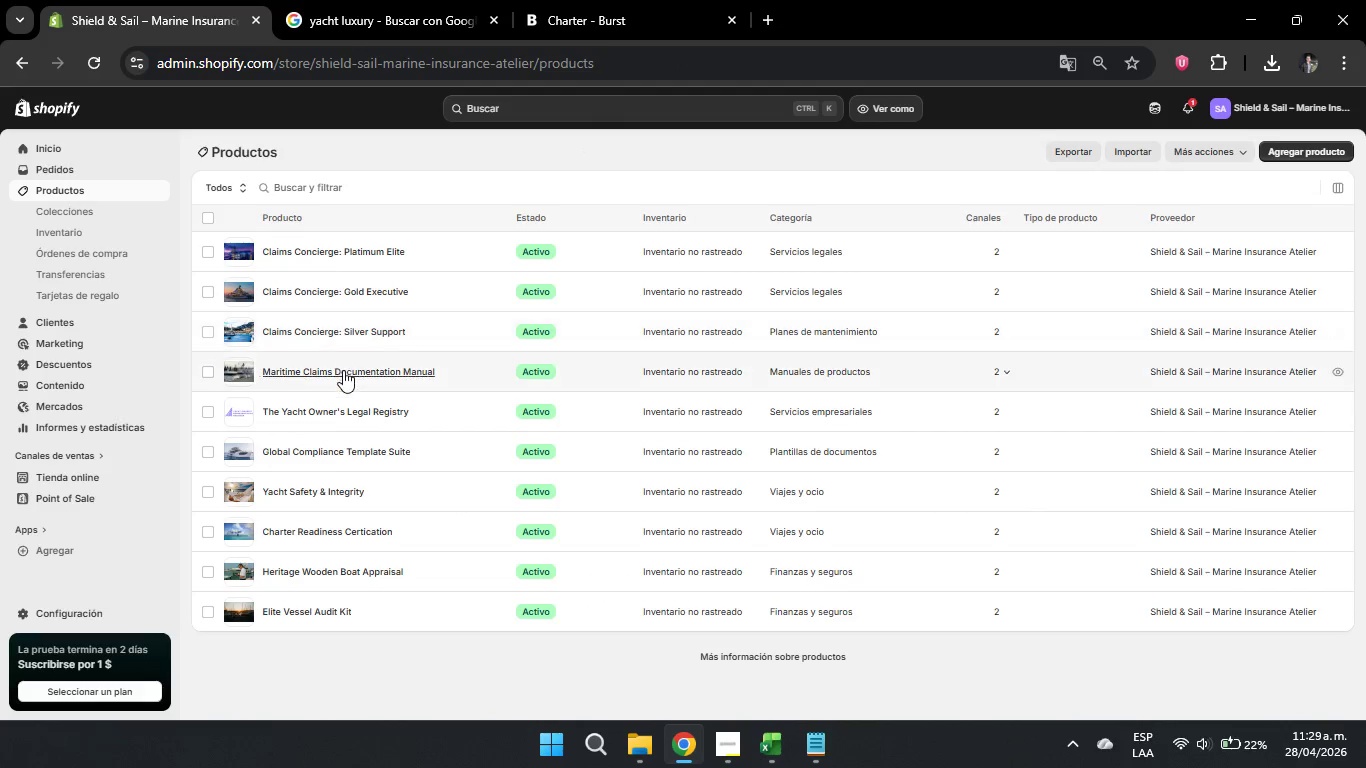 
left_click([342, 333])
 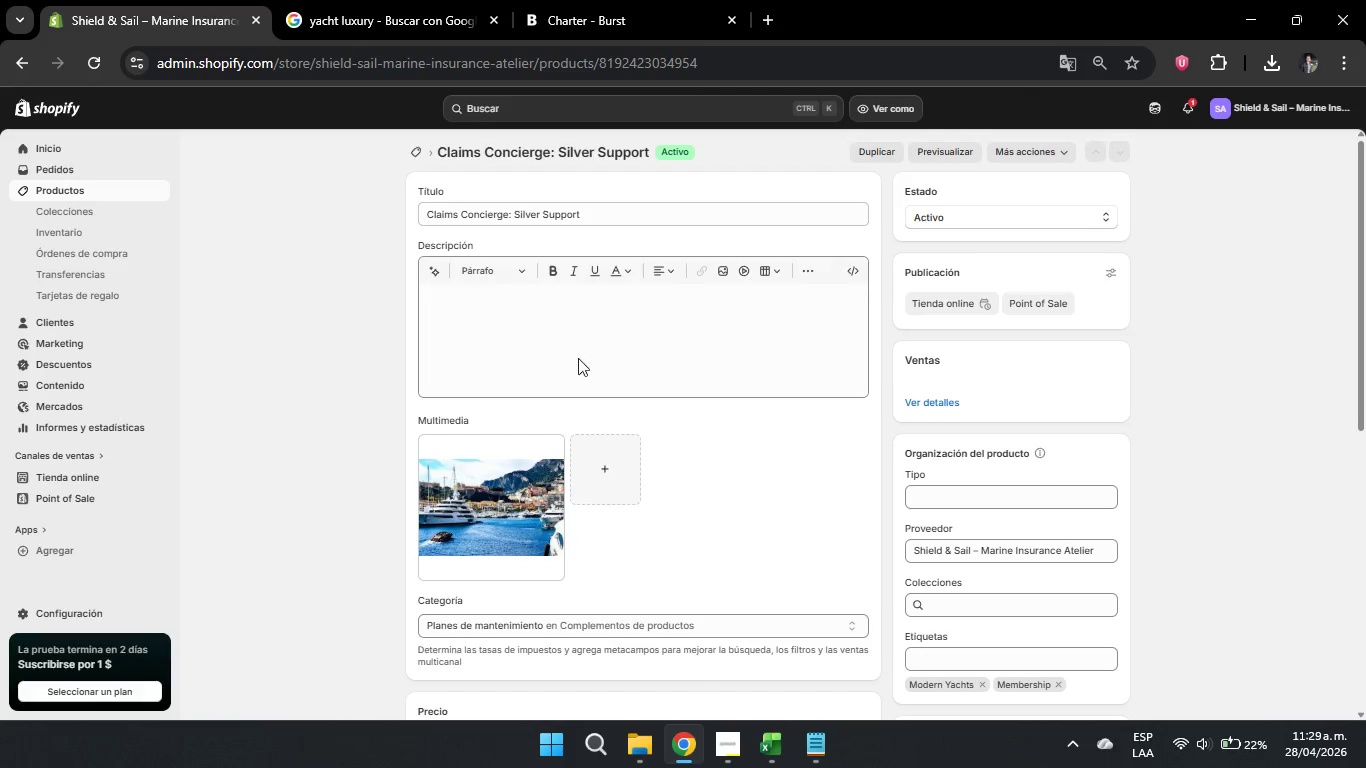 
scroll: coordinate [663, 455], scroll_direction: down, amount: 9.0
 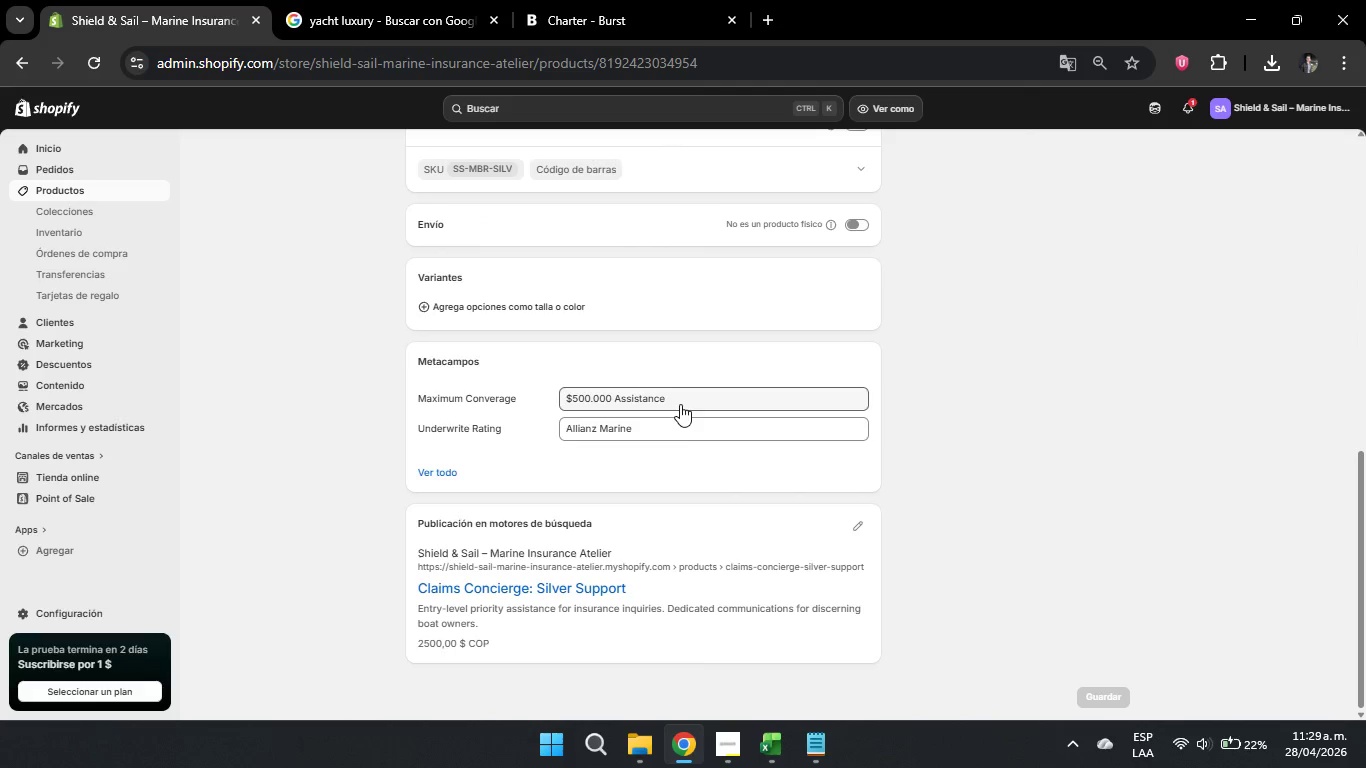 
double_click([680, 424])
 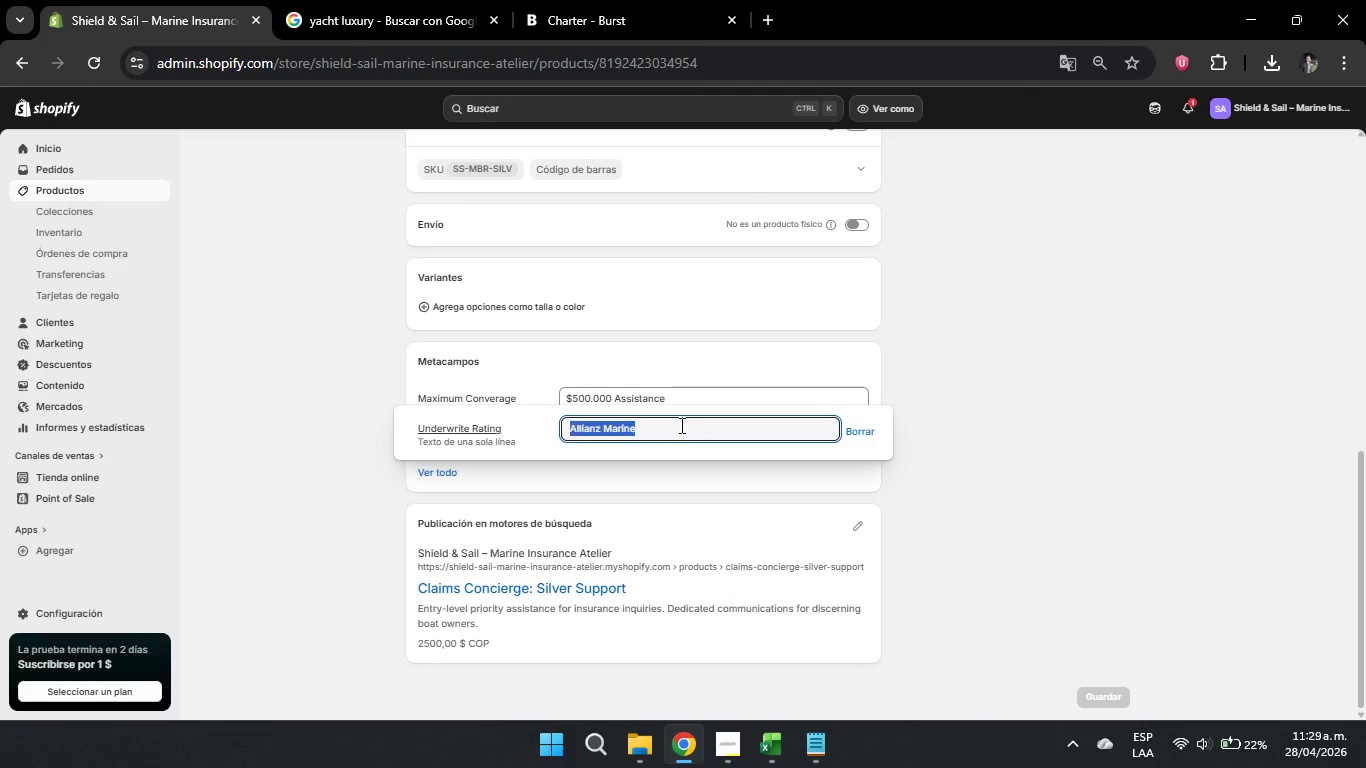 
triple_click([680, 425])
 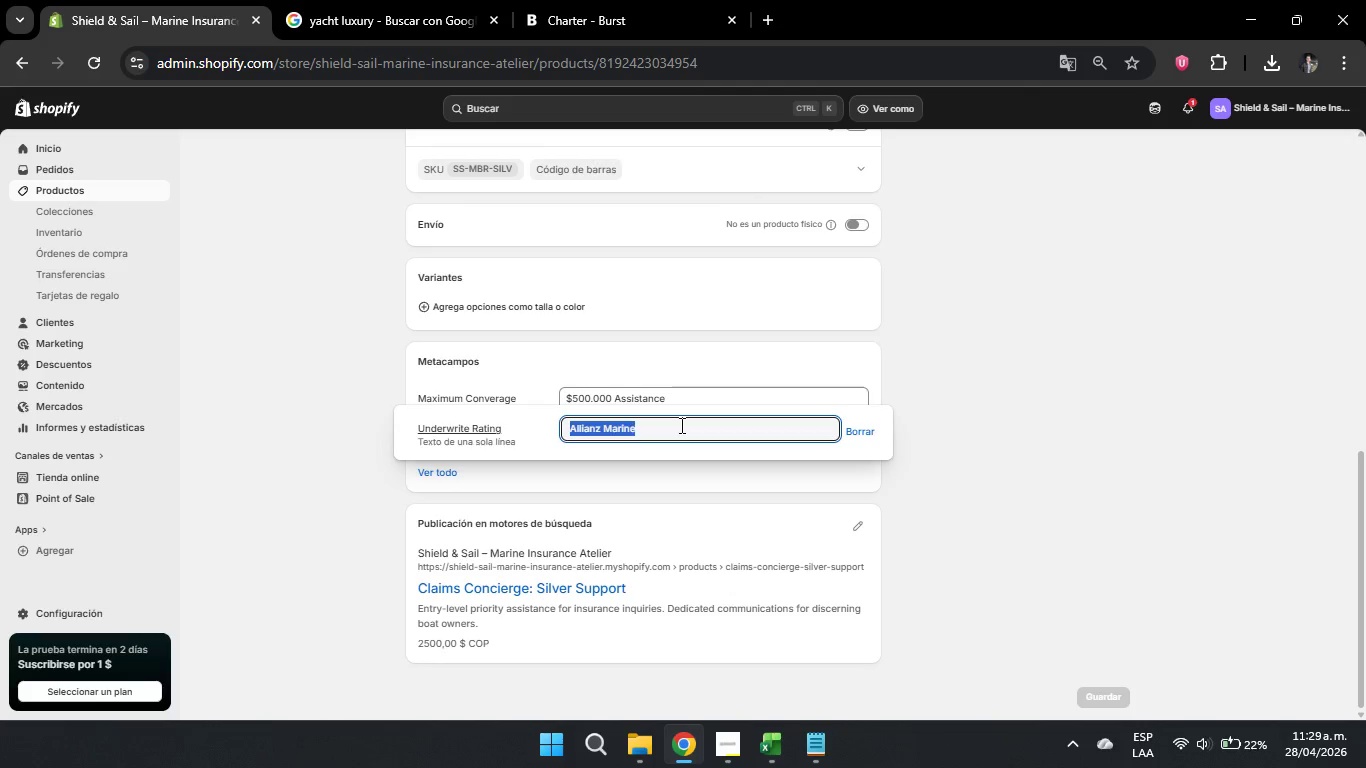 
key(Backspace)
 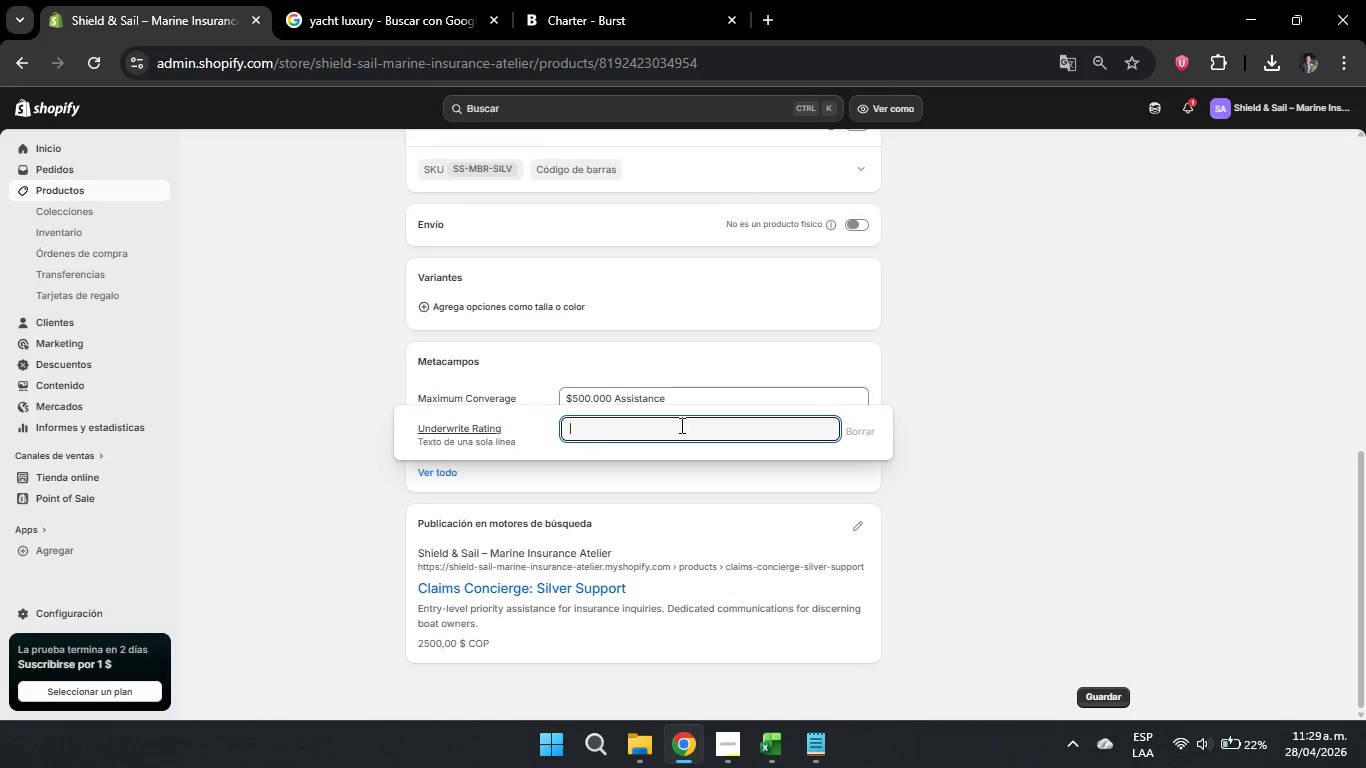 
key(Control+ControlLeft)
 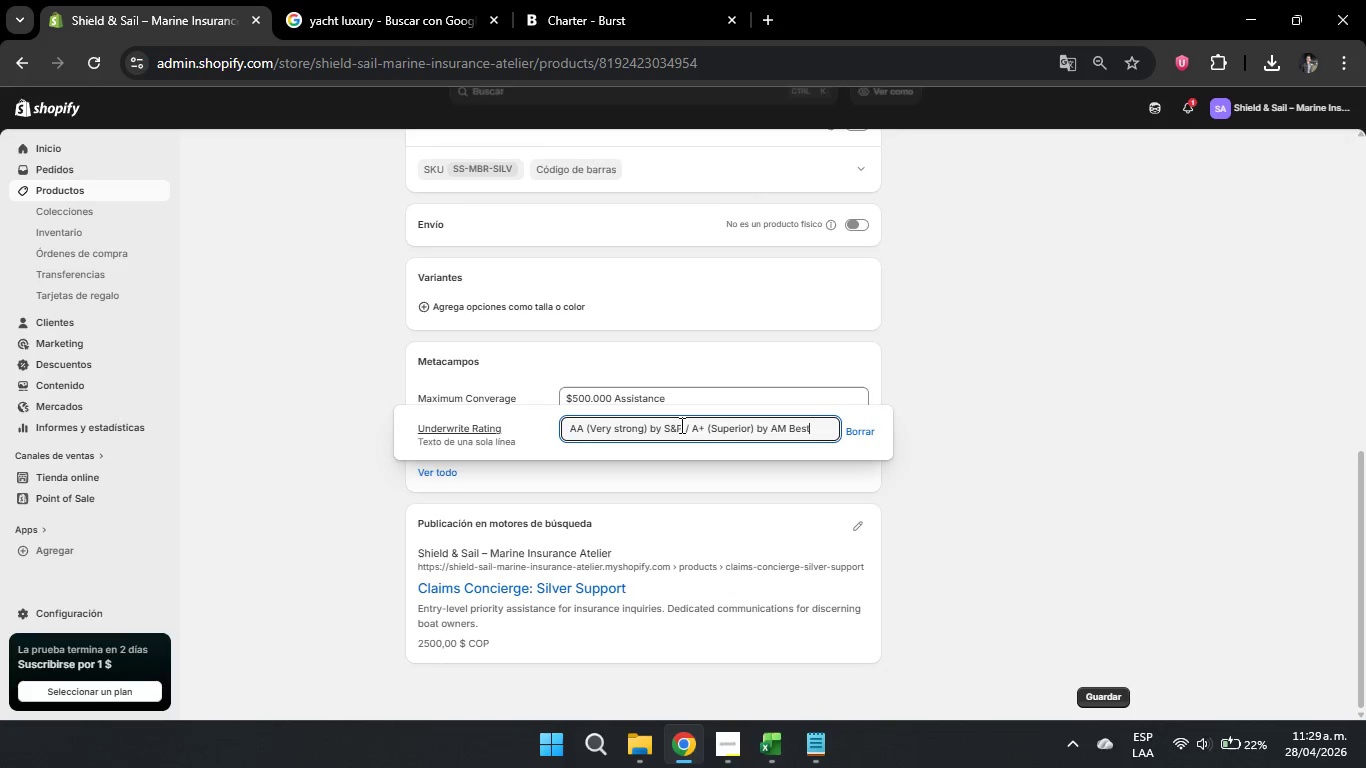 
key(Control+V)
 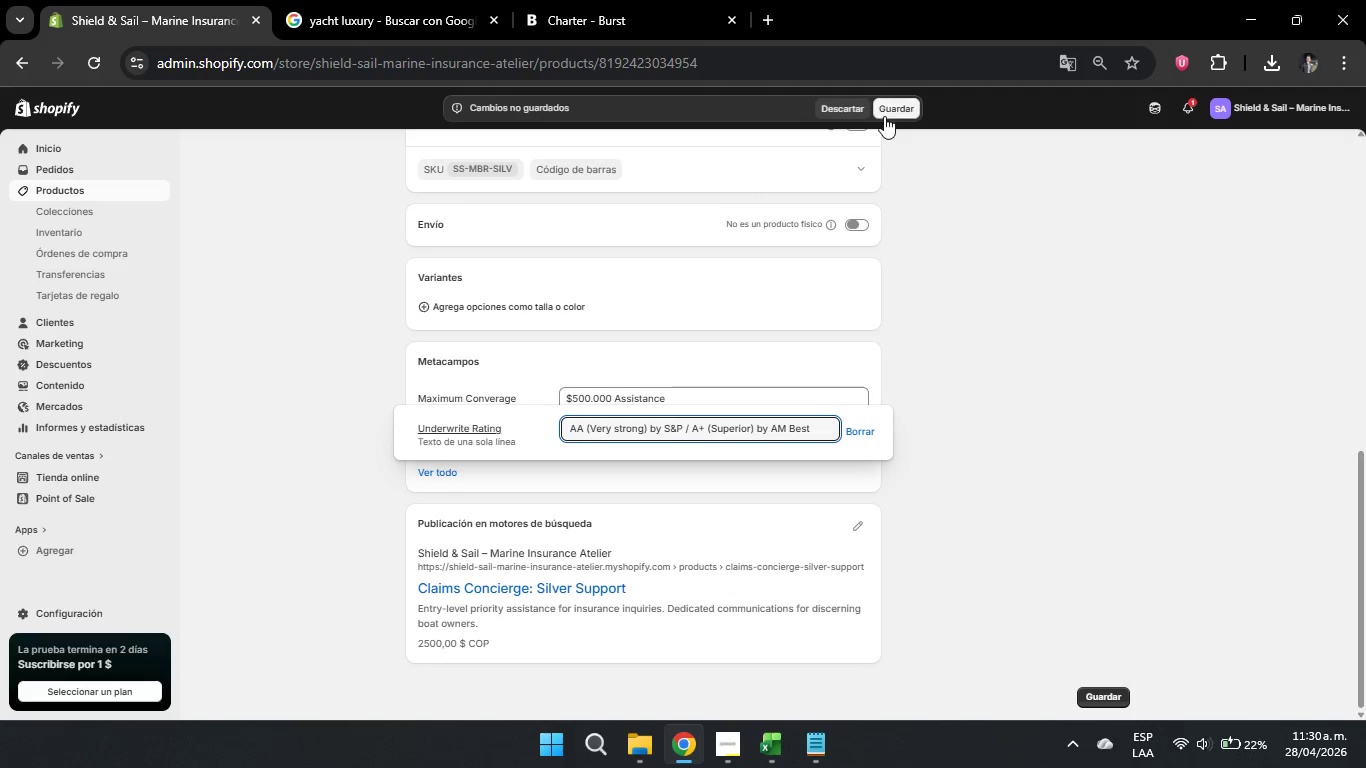 
left_click([889, 108])
 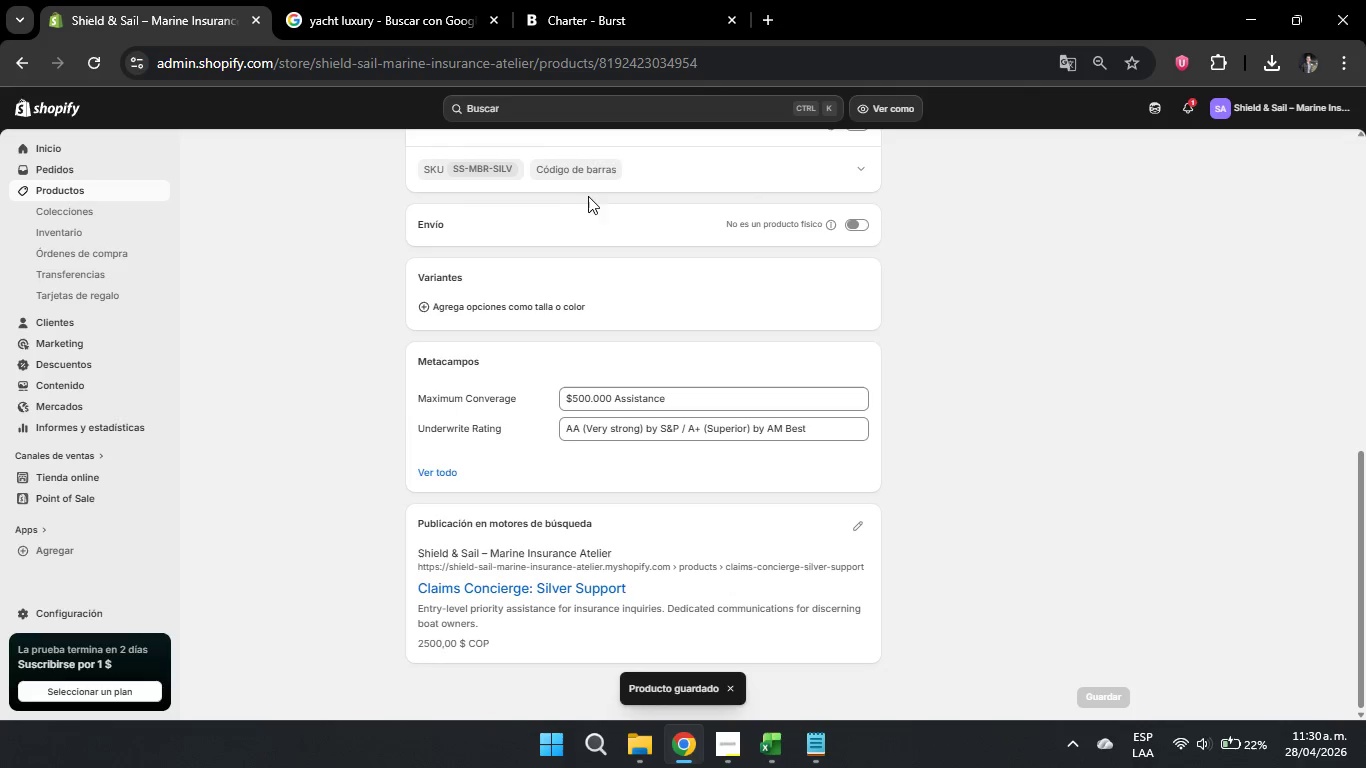 
left_click([63, 195])
 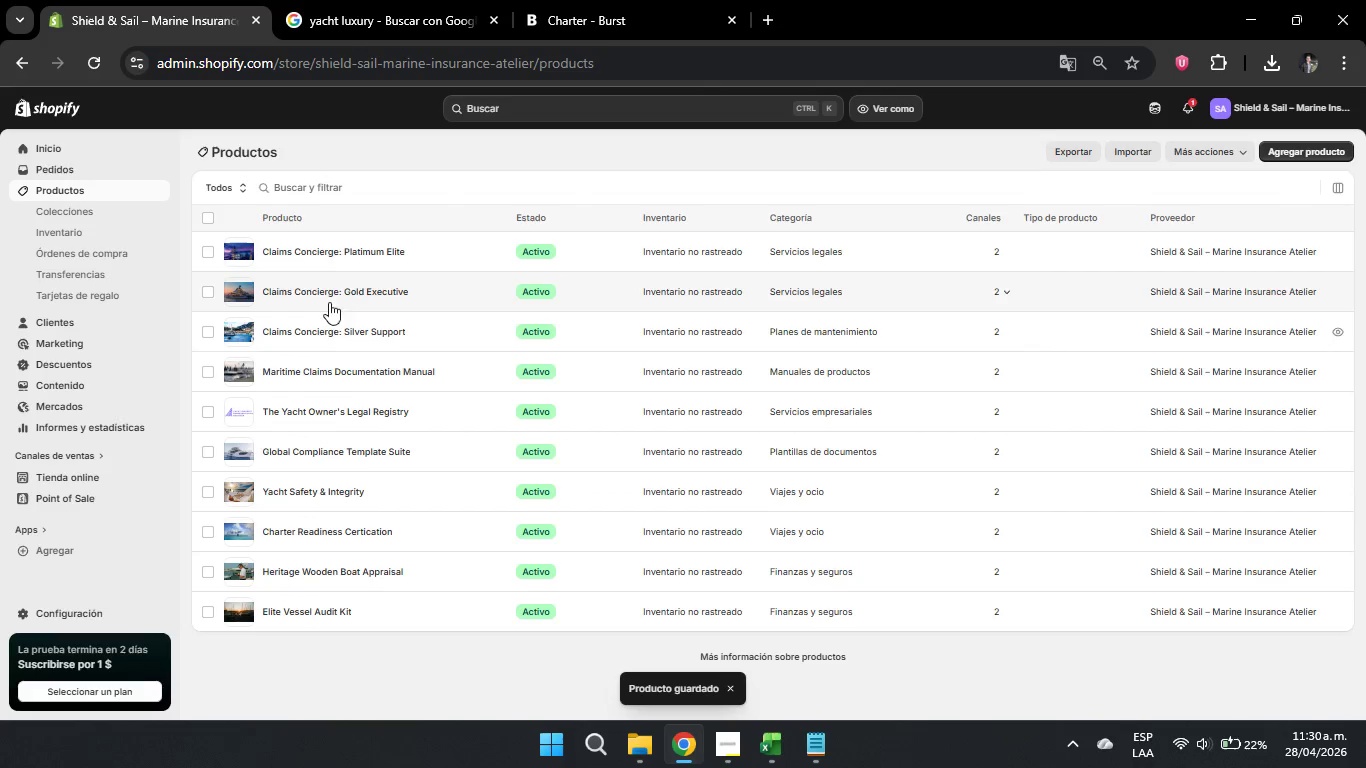 
left_click([328, 291])
 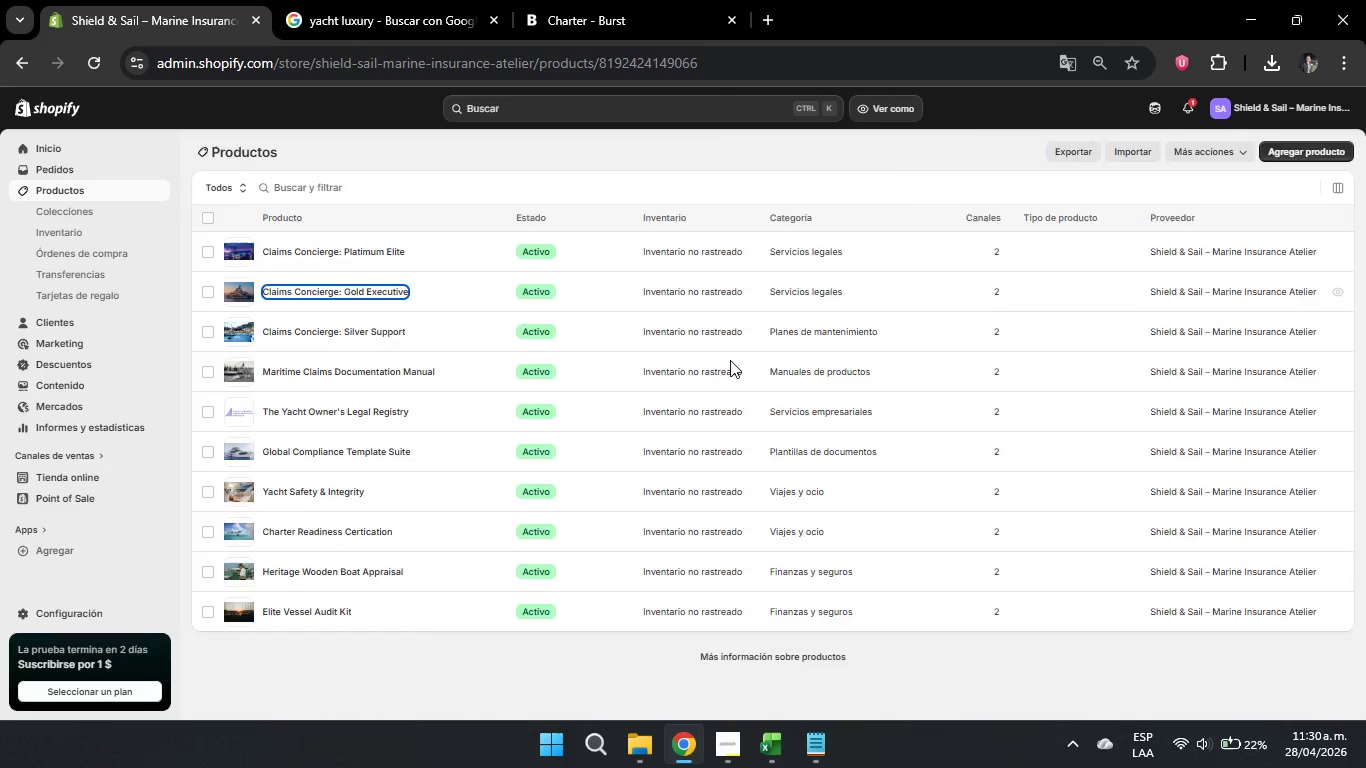 
scroll: coordinate [654, 440], scroll_direction: down, amount: 11.0
 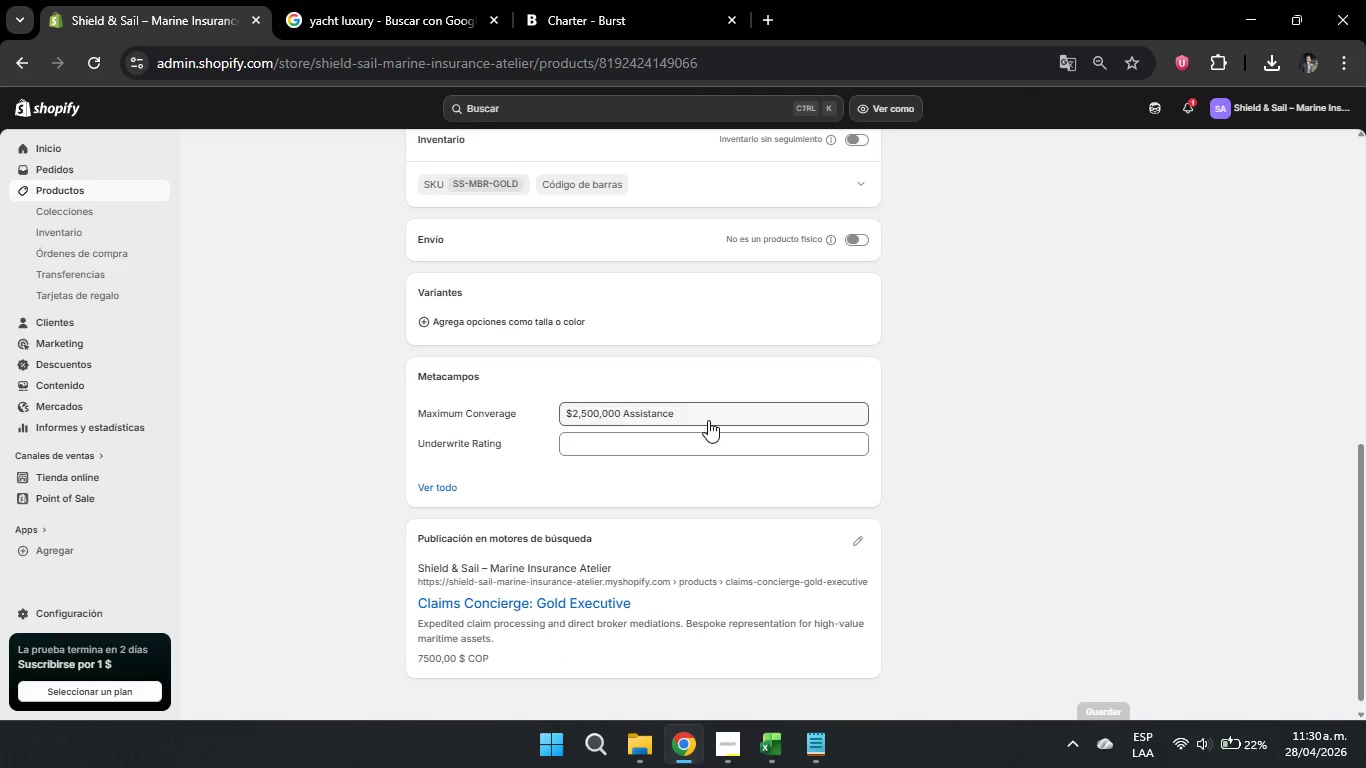 
left_click([693, 442])
 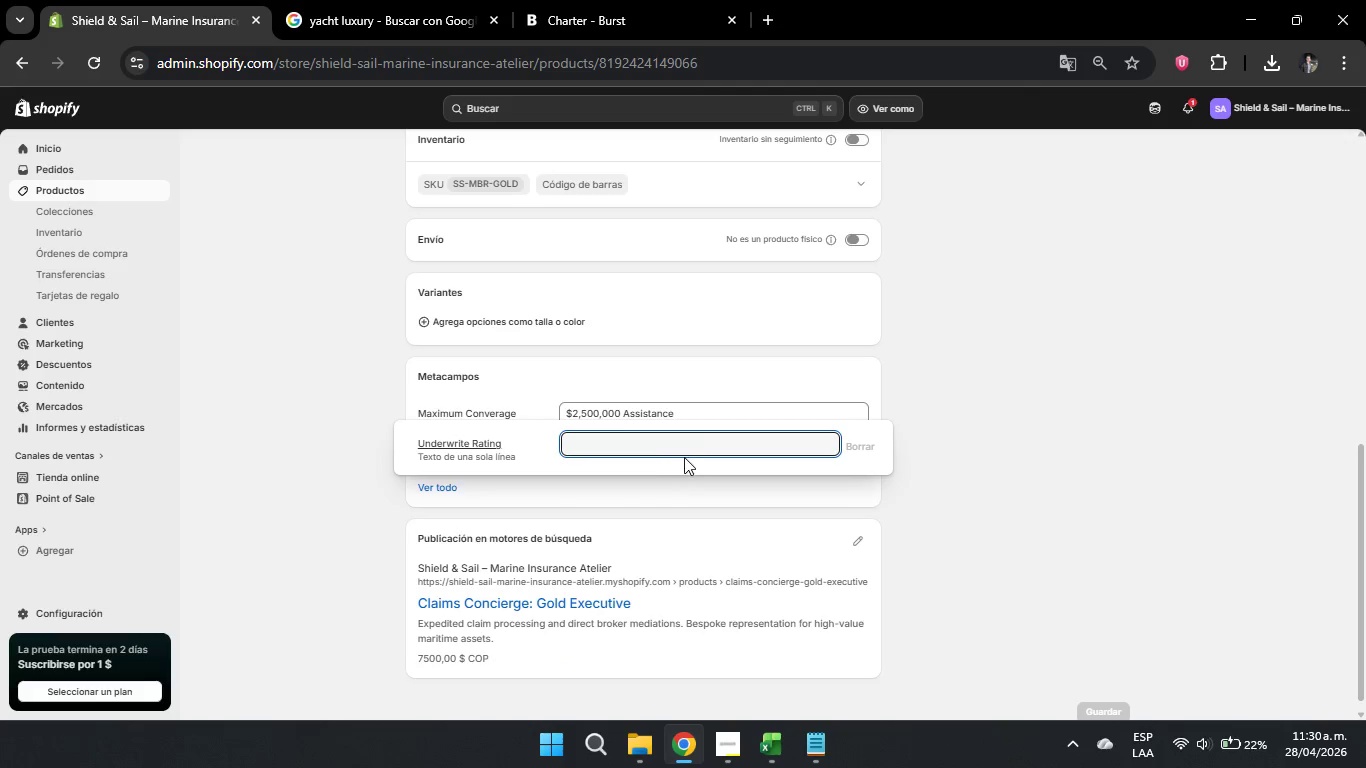 
key(Control+V)
 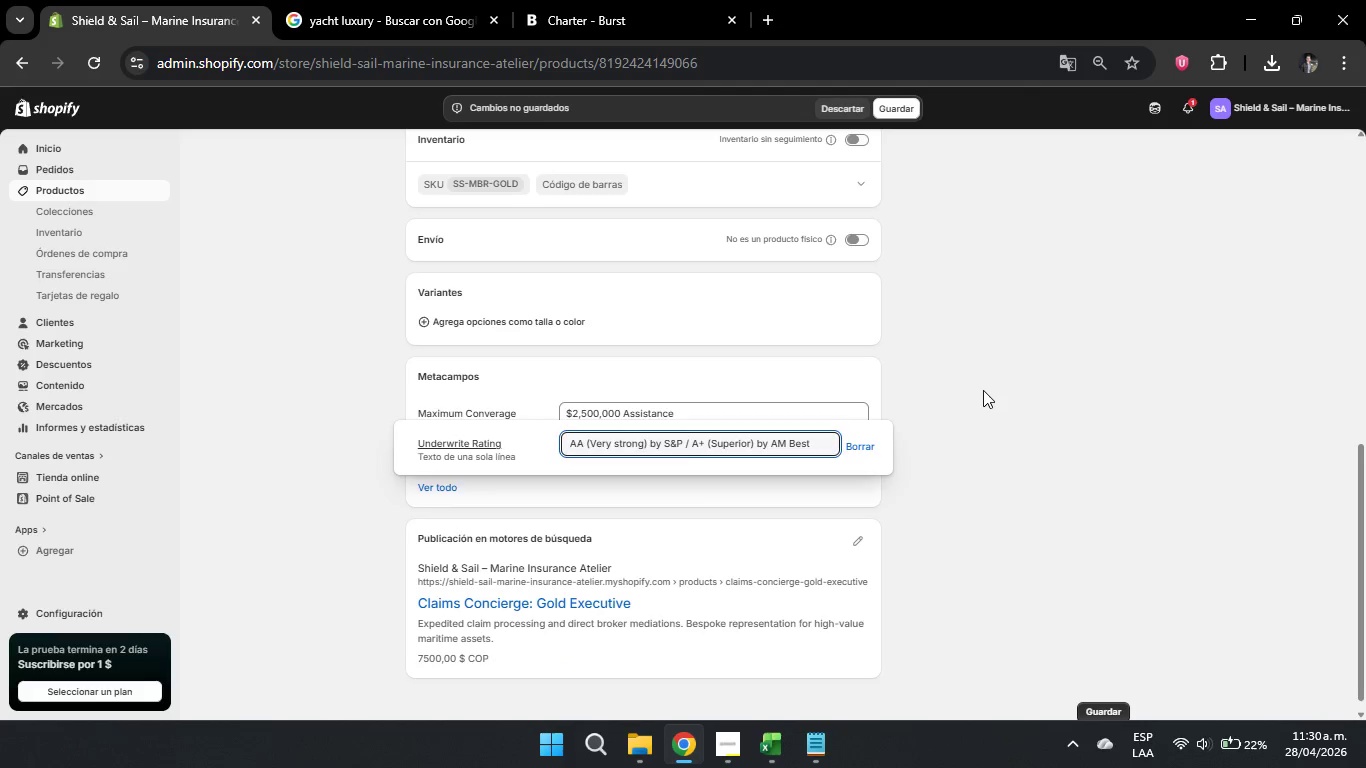 
left_click([983, 390])
 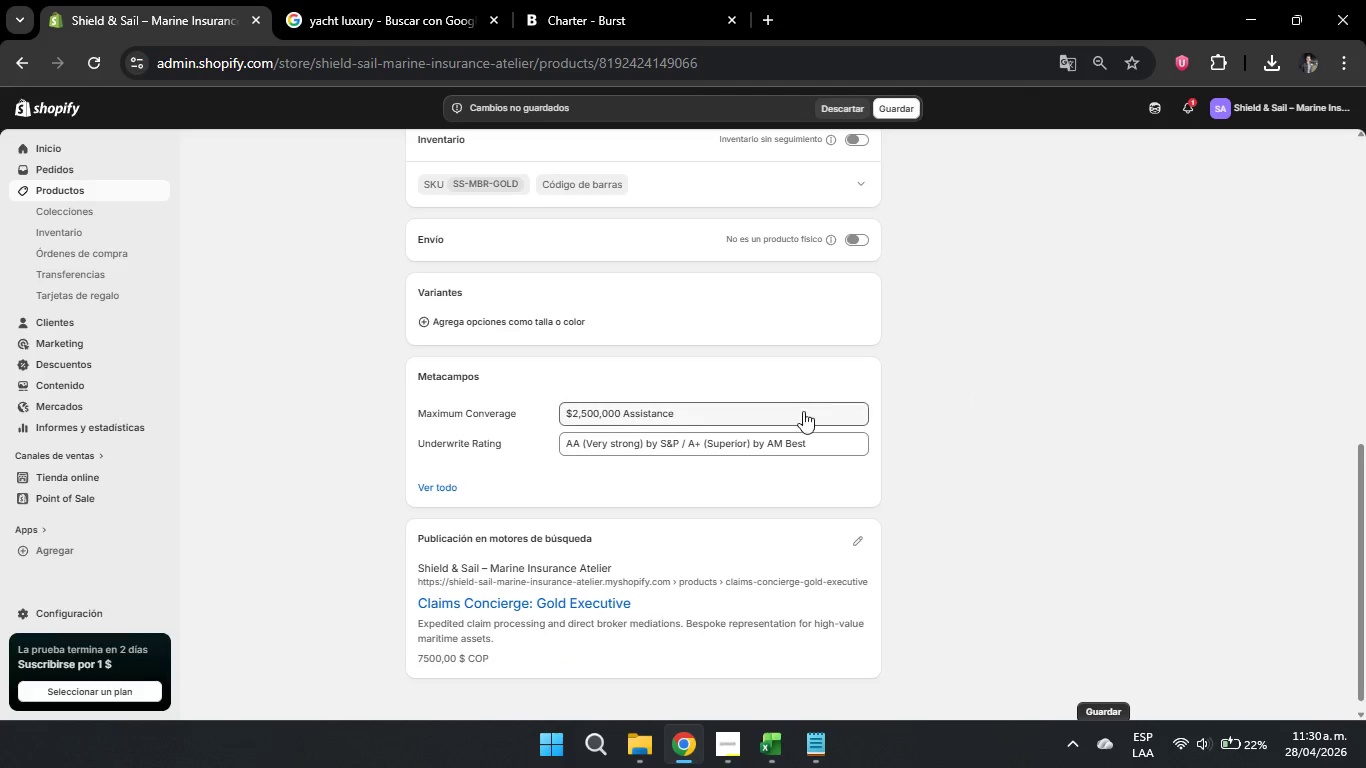 
scroll: coordinate [786, 420], scroll_direction: up, amount: 1.0
 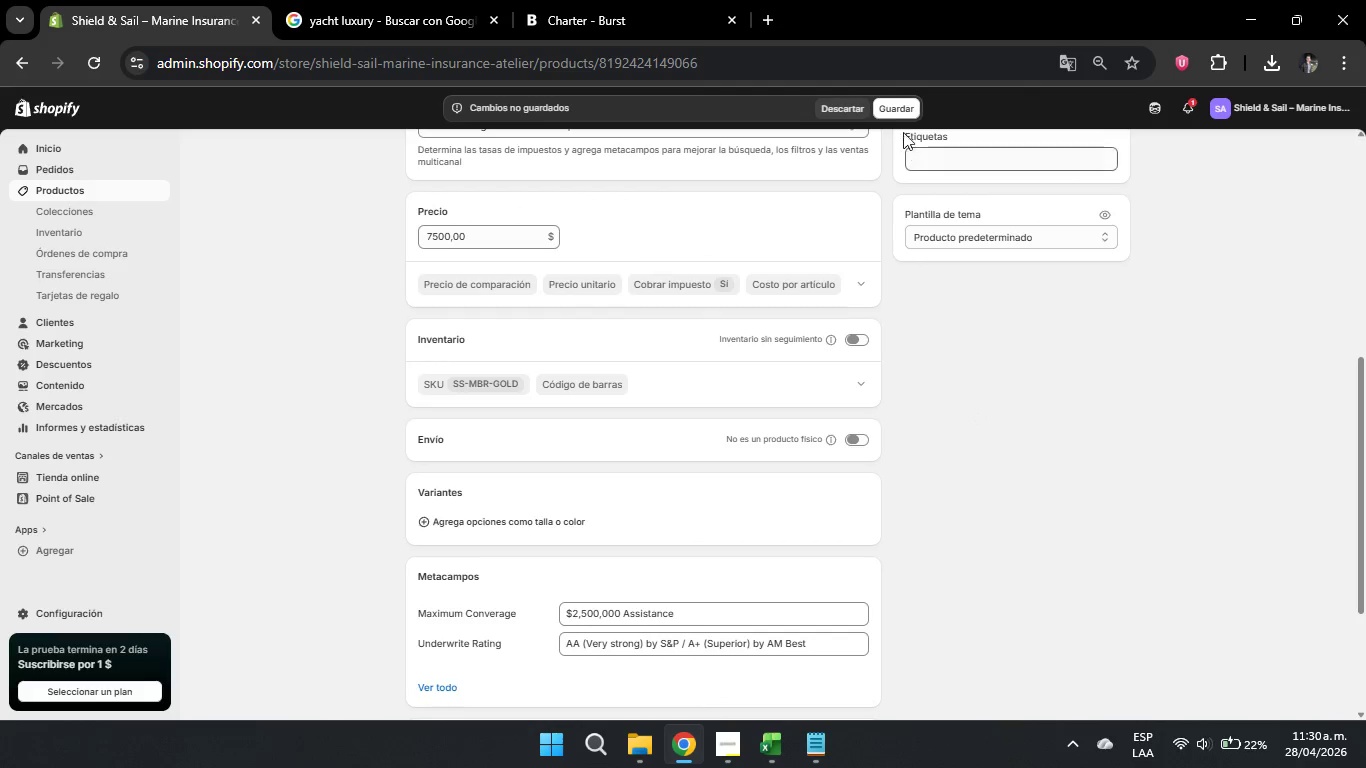 
left_click([894, 101])
 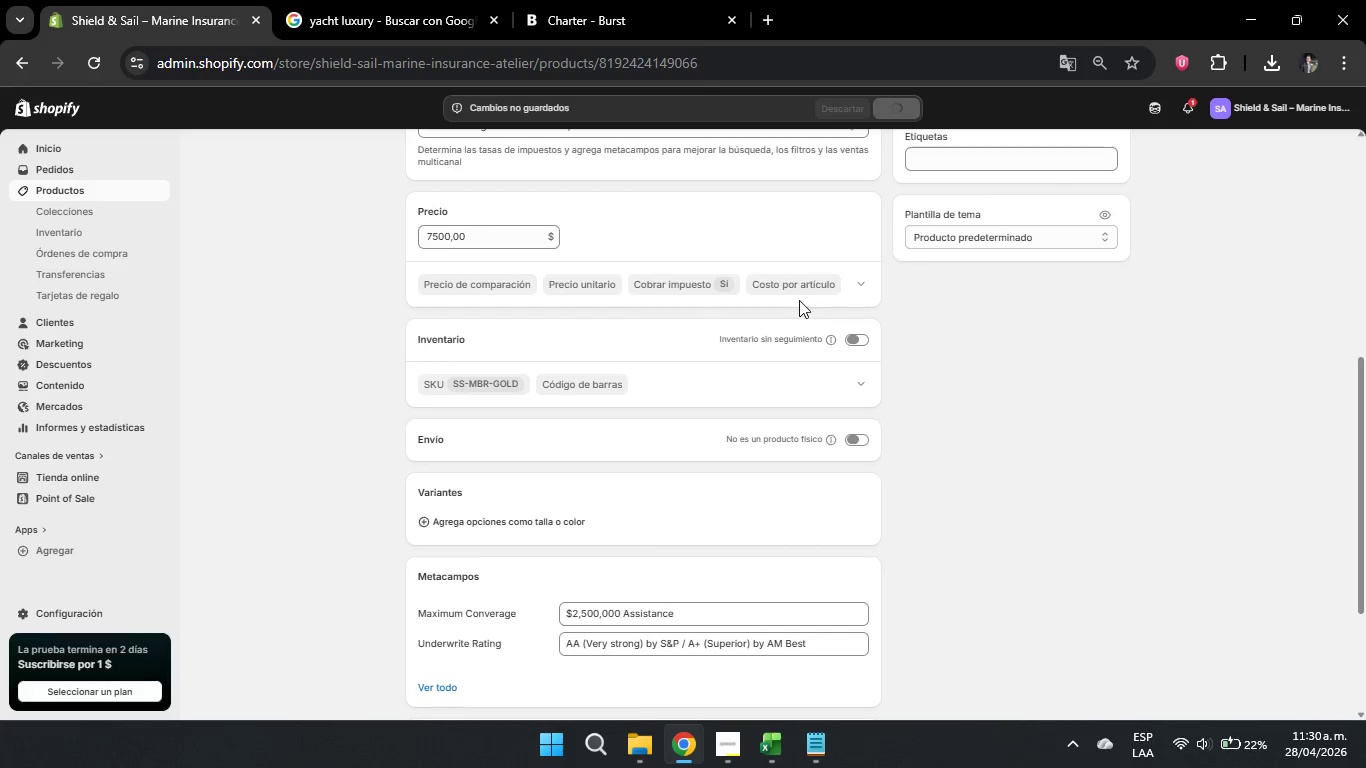 
scroll: coordinate [646, 412], scroll_direction: down, amount: 5.0
 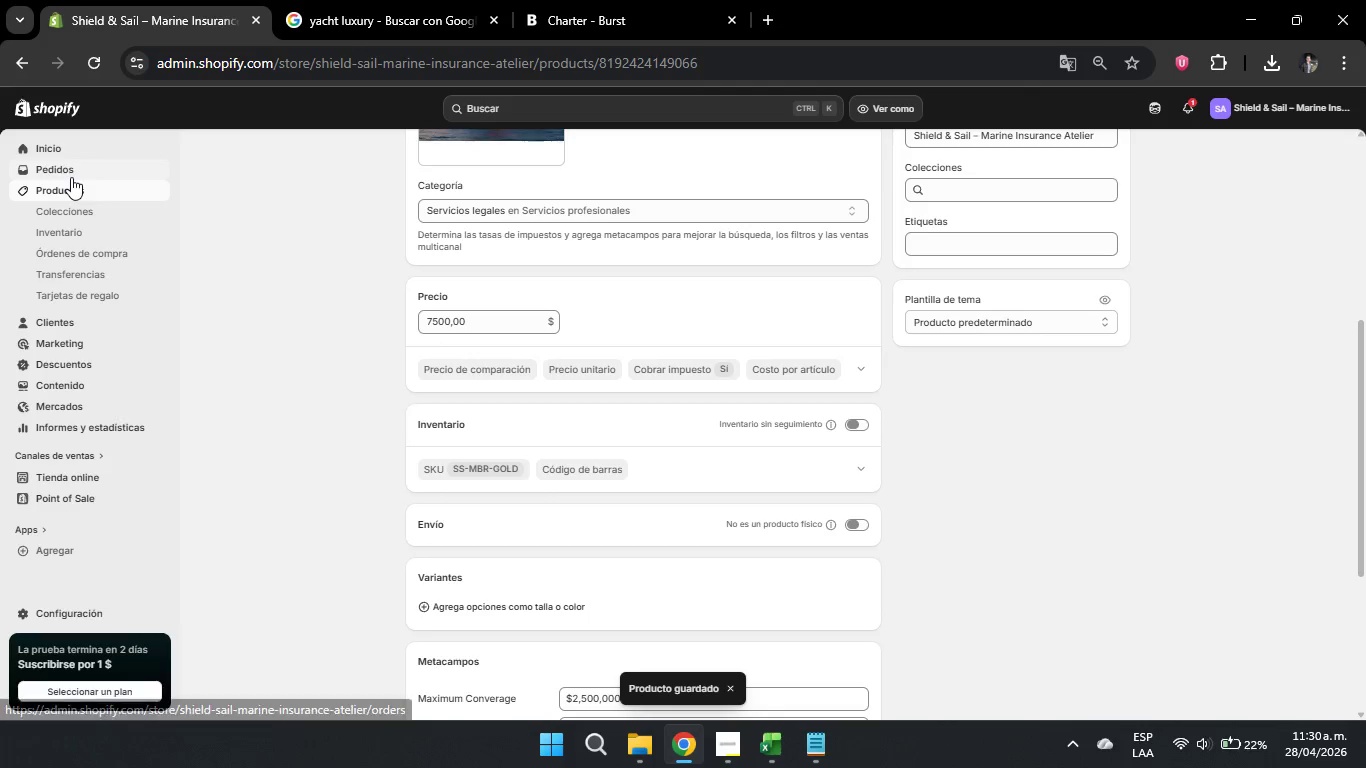 
left_click([76, 181])
 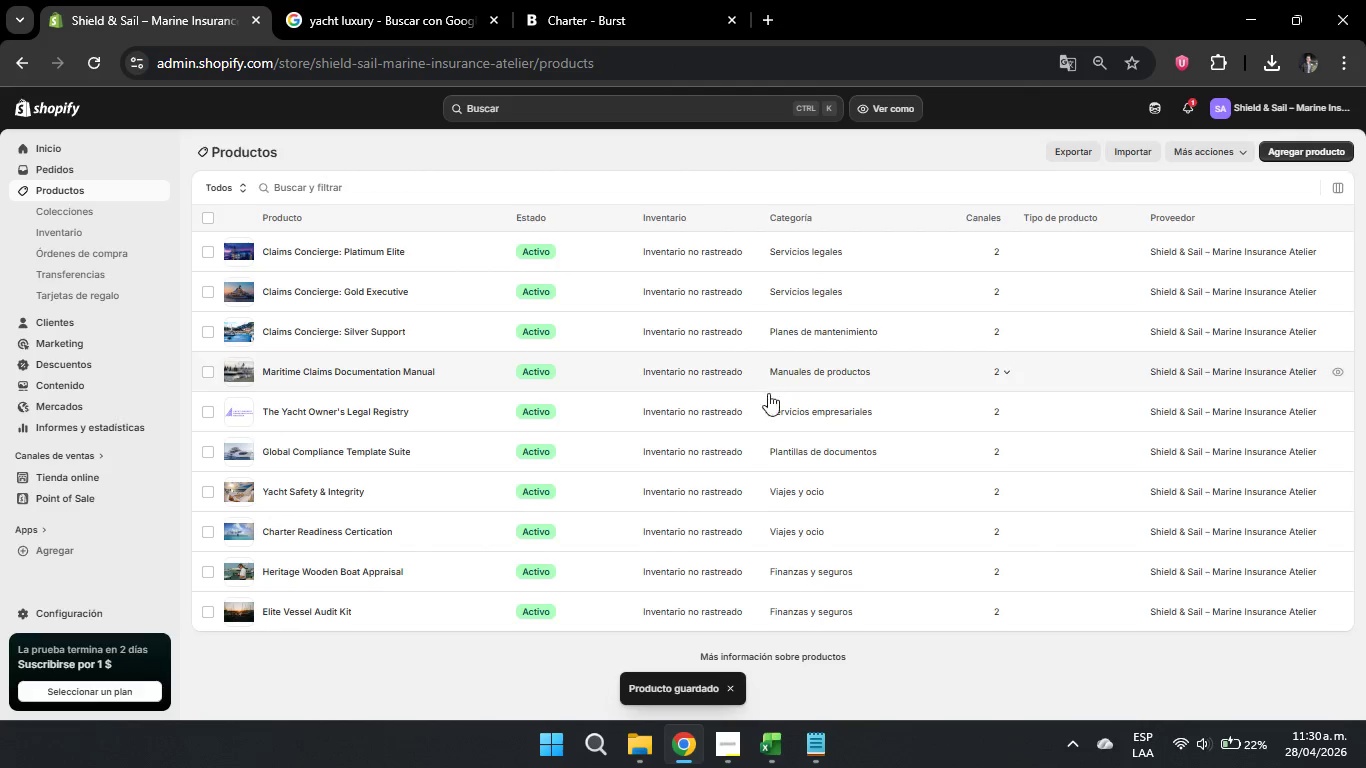 
scroll: coordinate [662, 548], scroll_direction: none, amount: 0.0
 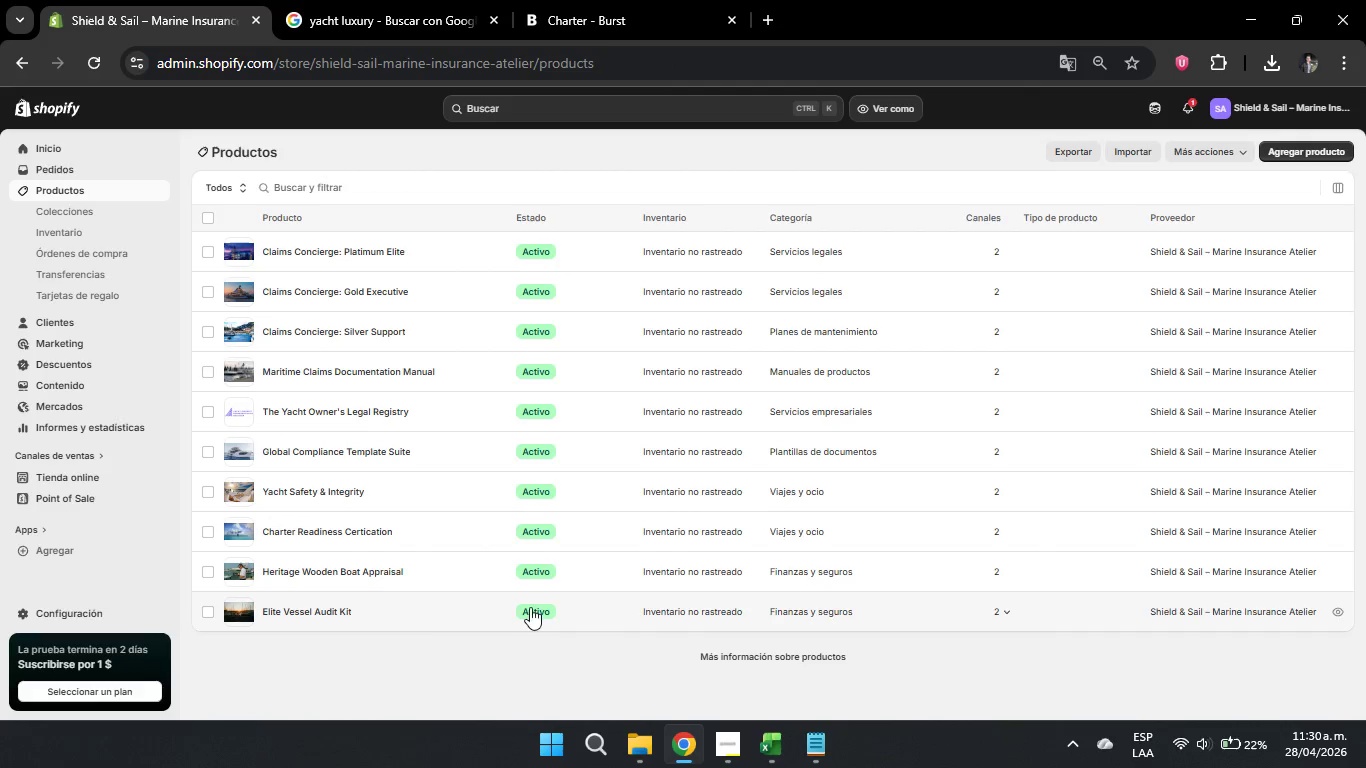 
left_click([422, 611])
 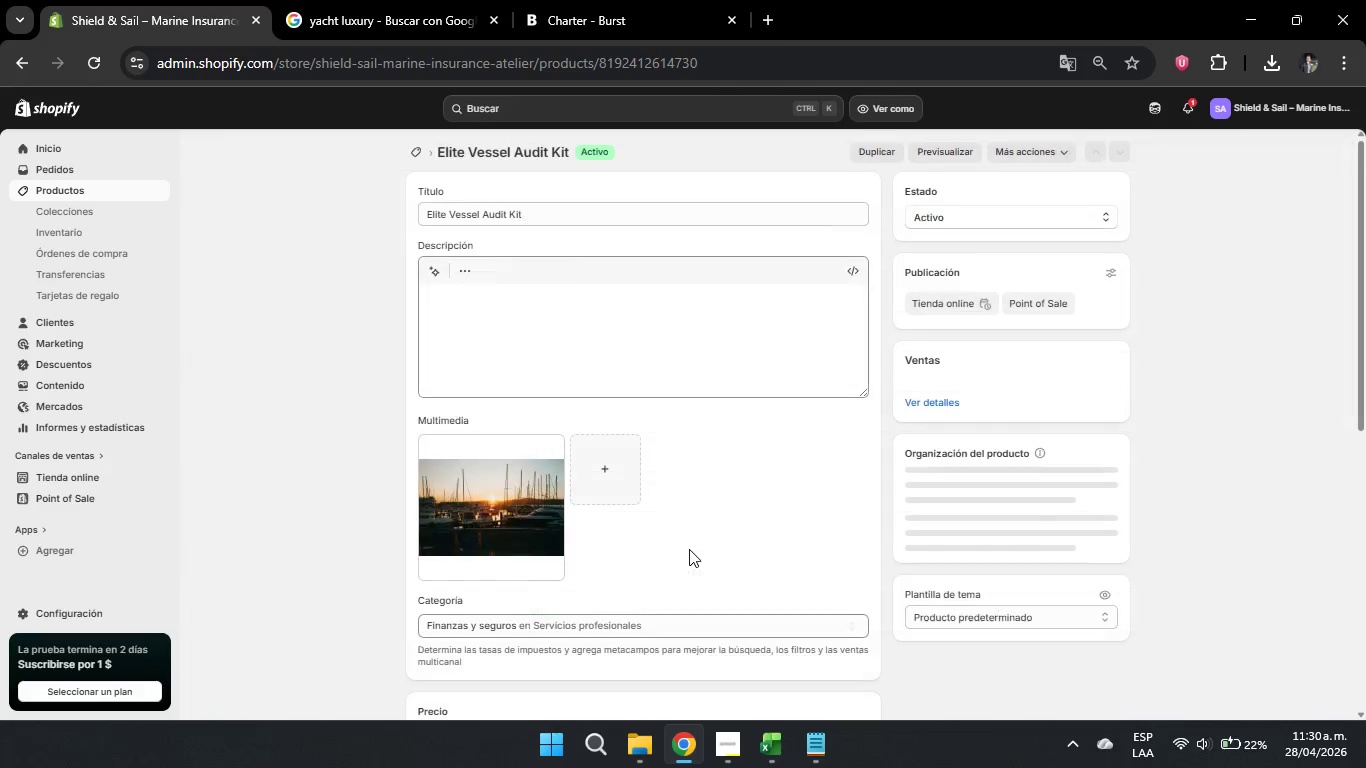 
scroll: coordinate [721, 517], scroll_direction: down, amount: 18.0
 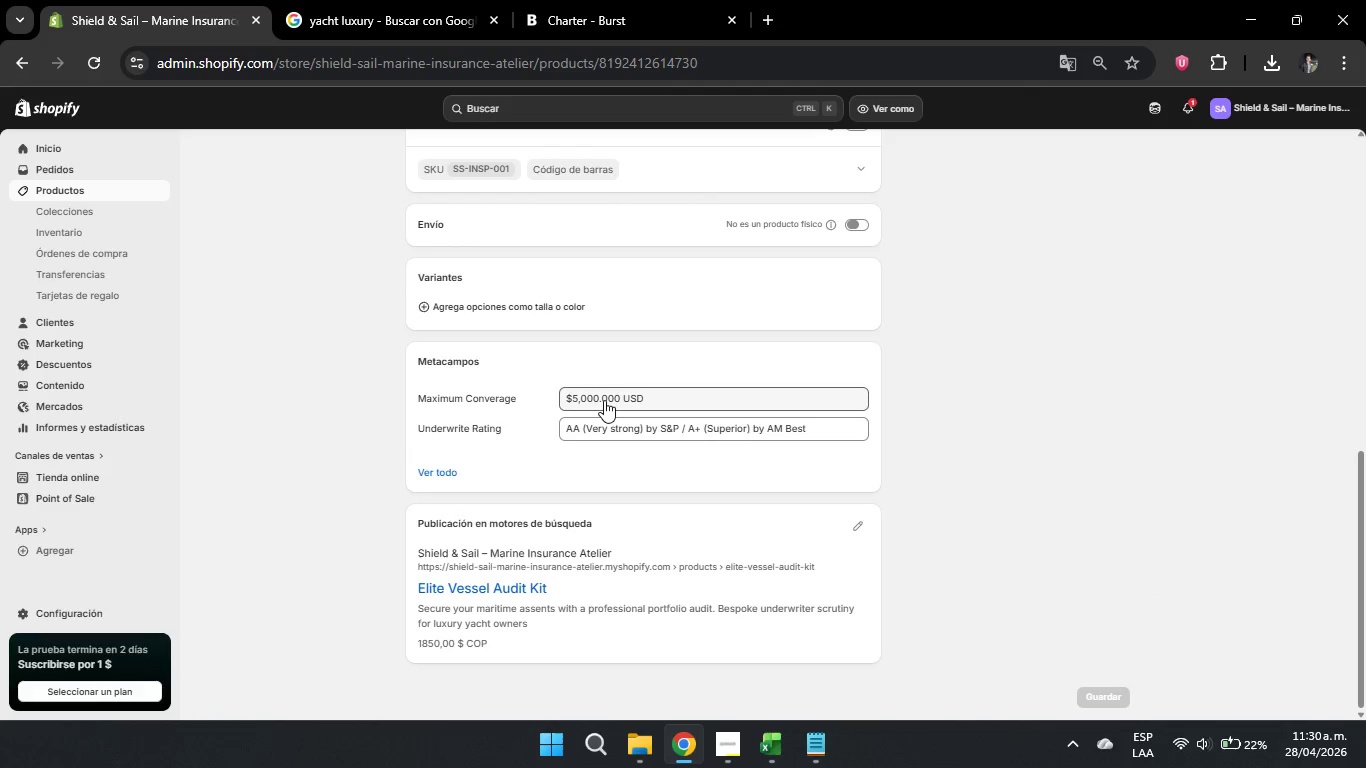 
double_click([603, 400])
 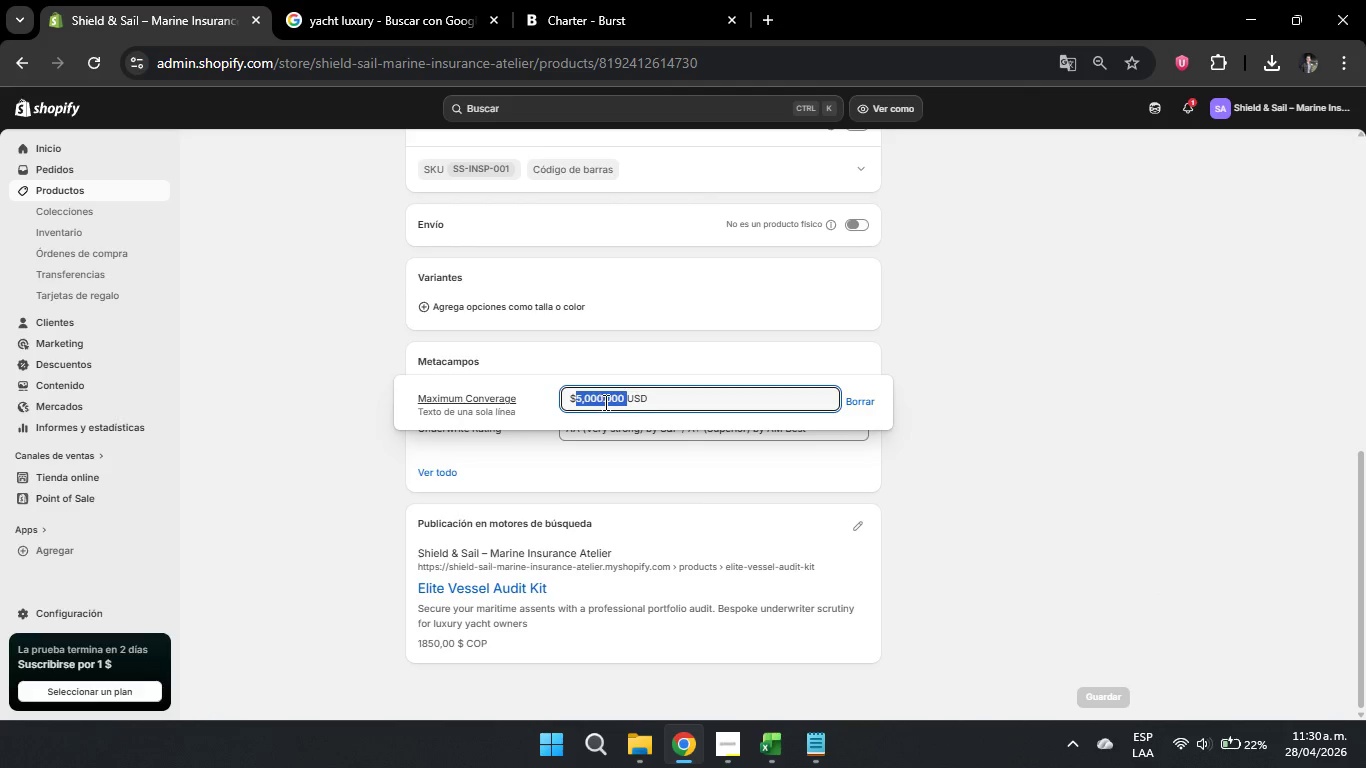 
left_click([605, 402])
 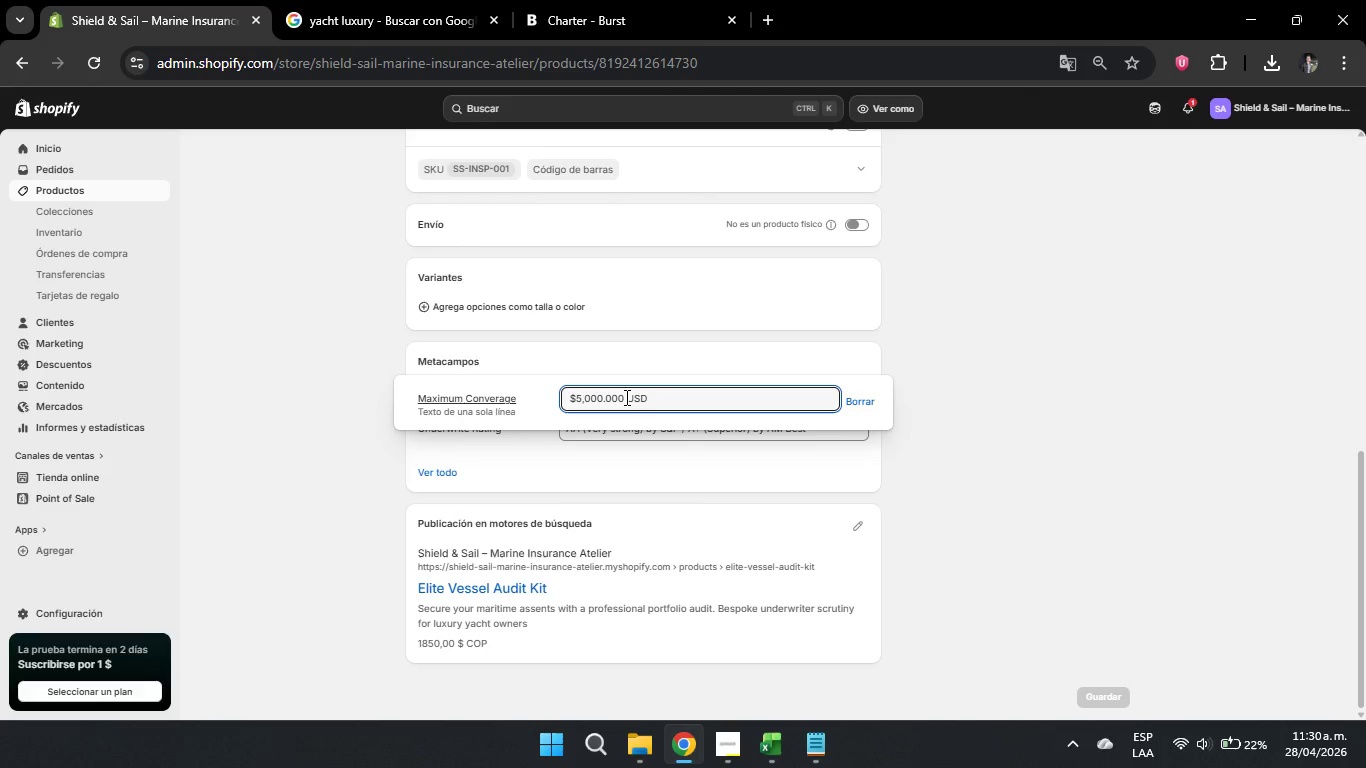 
key(Backspace)
 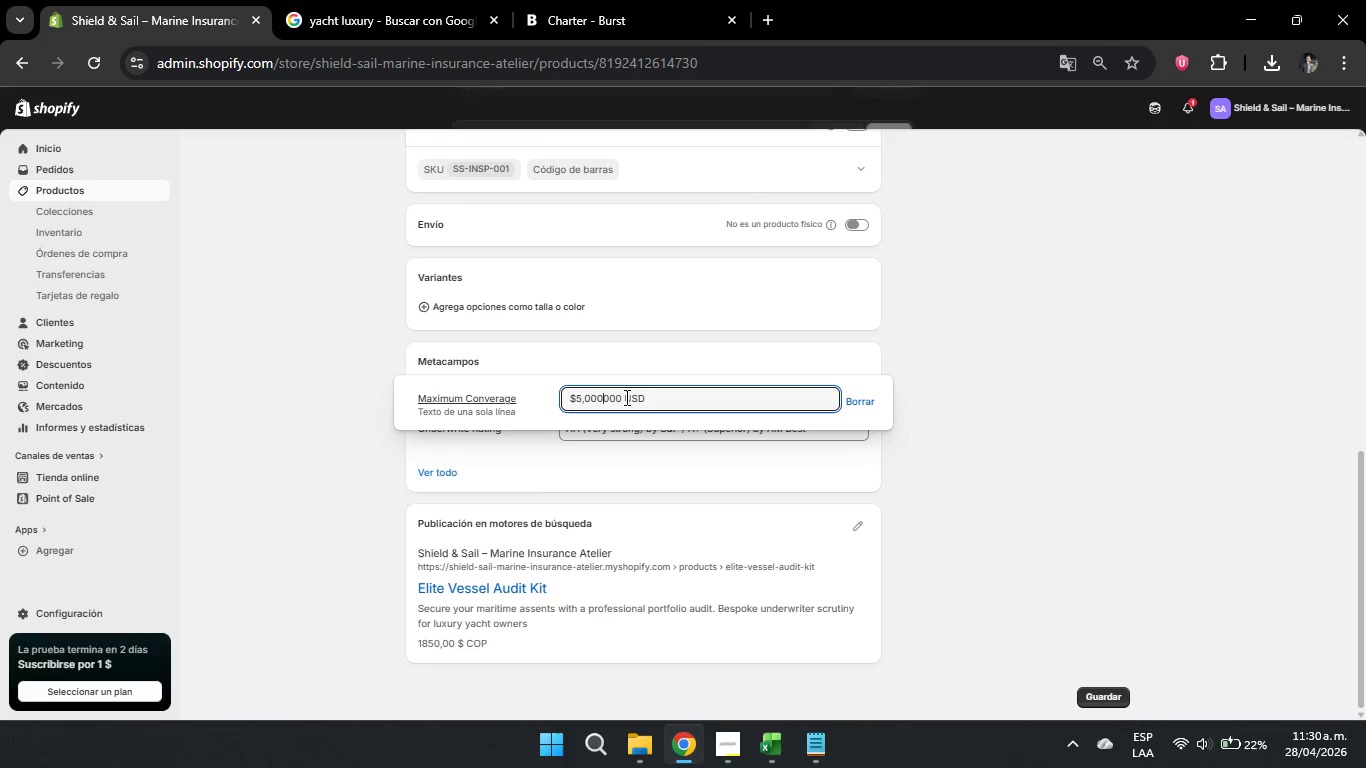 
key(Comma)
 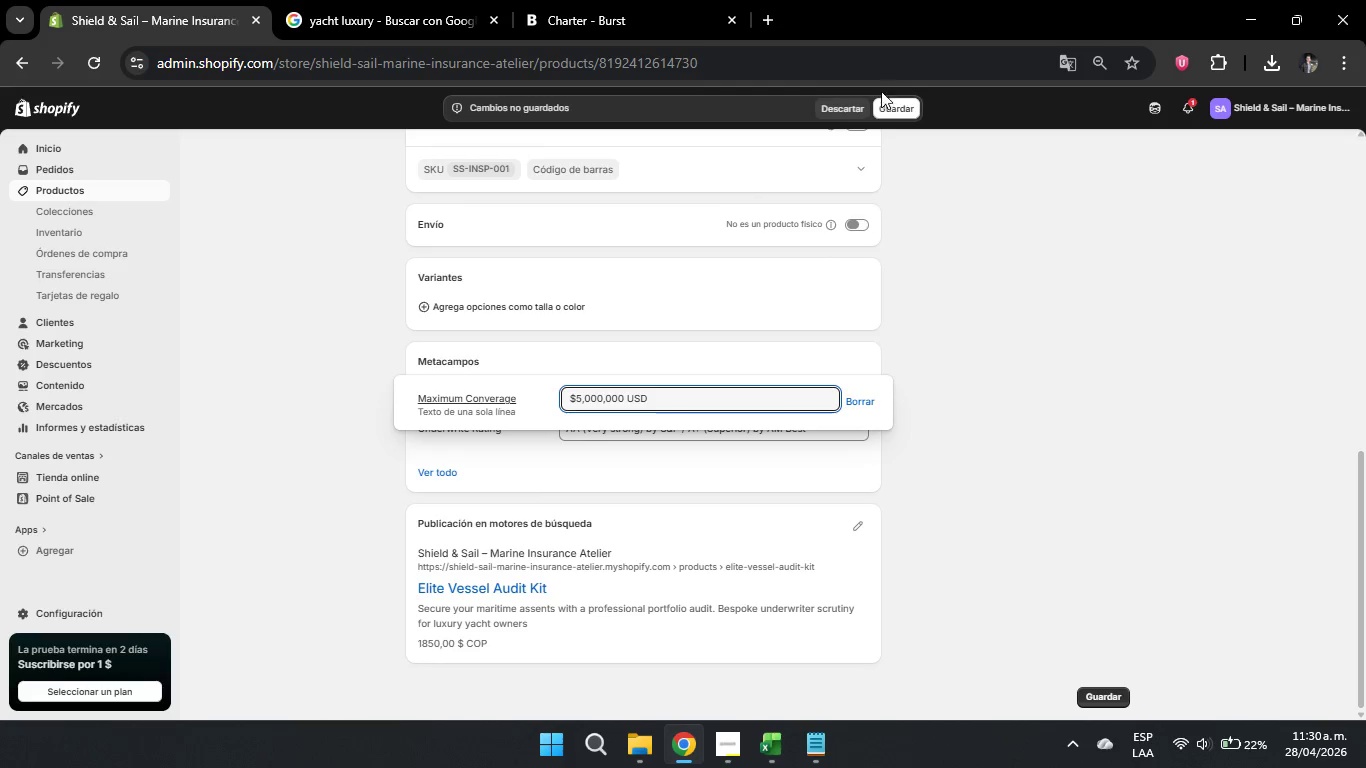 
left_click([895, 103])
 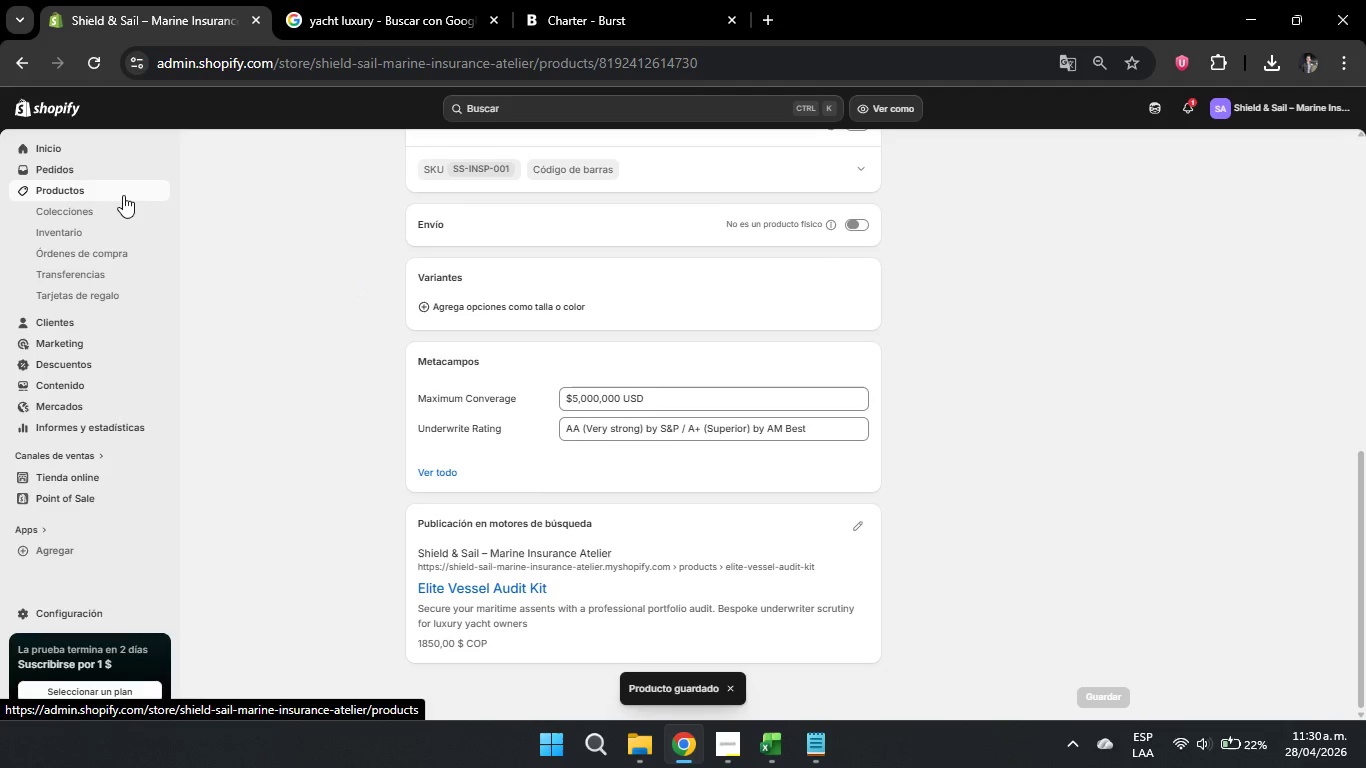 
left_click([121, 193])
 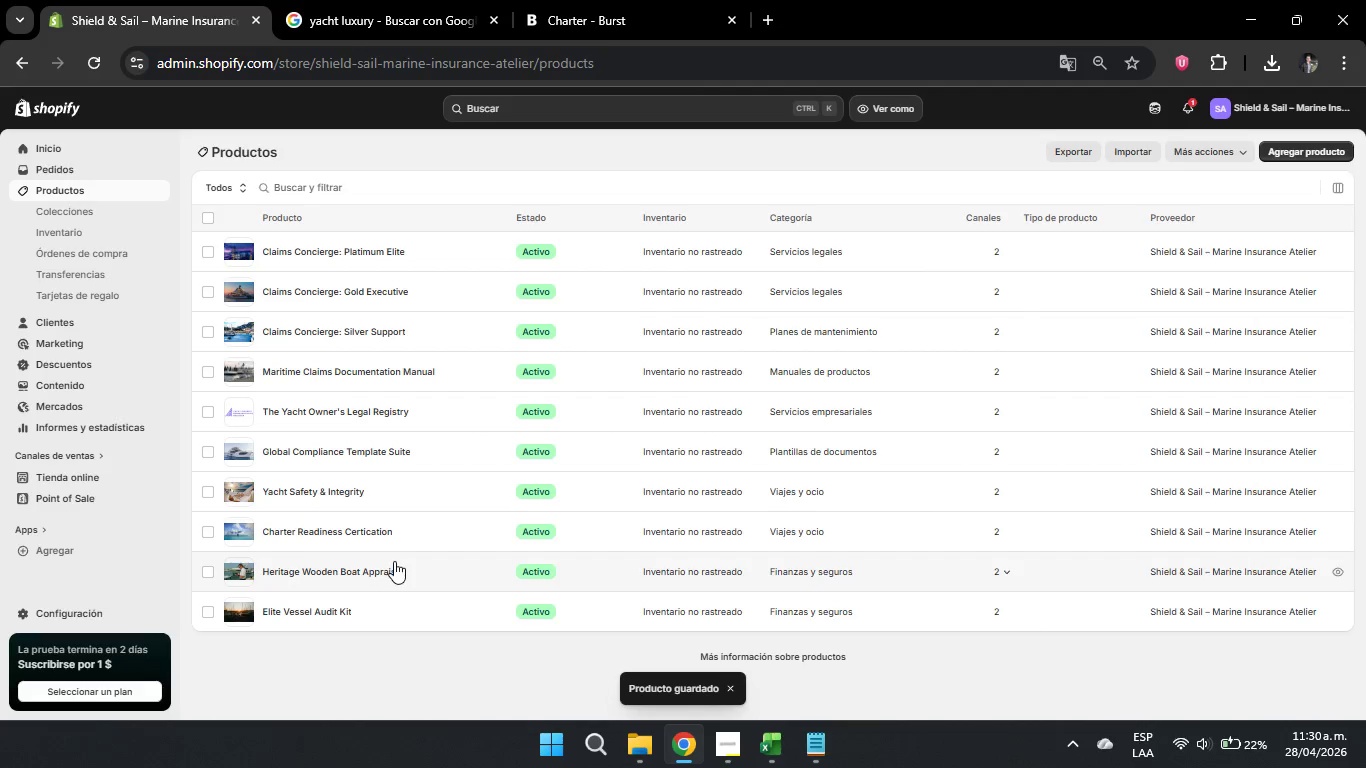 
left_click([379, 570])
 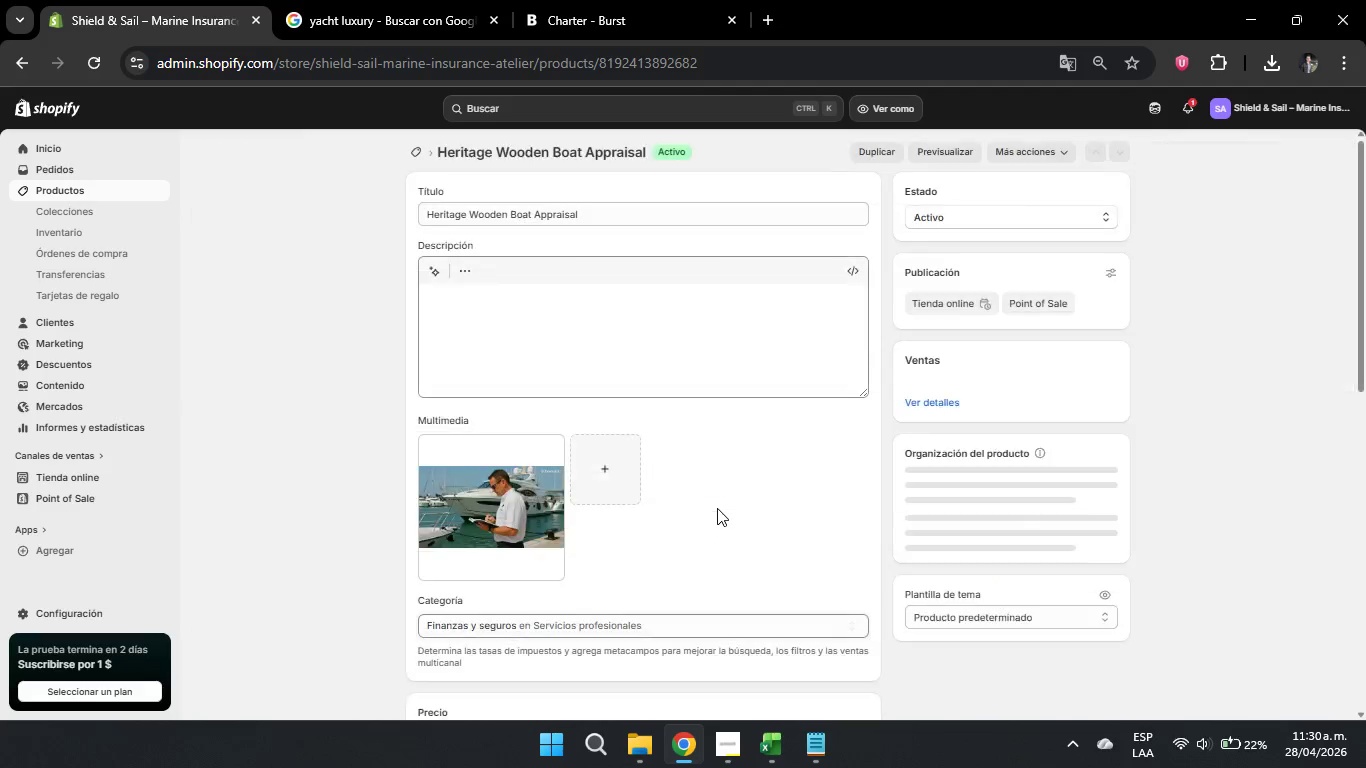 
scroll: coordinate [713, 534], scroll_direction: down, amount: 16.0
 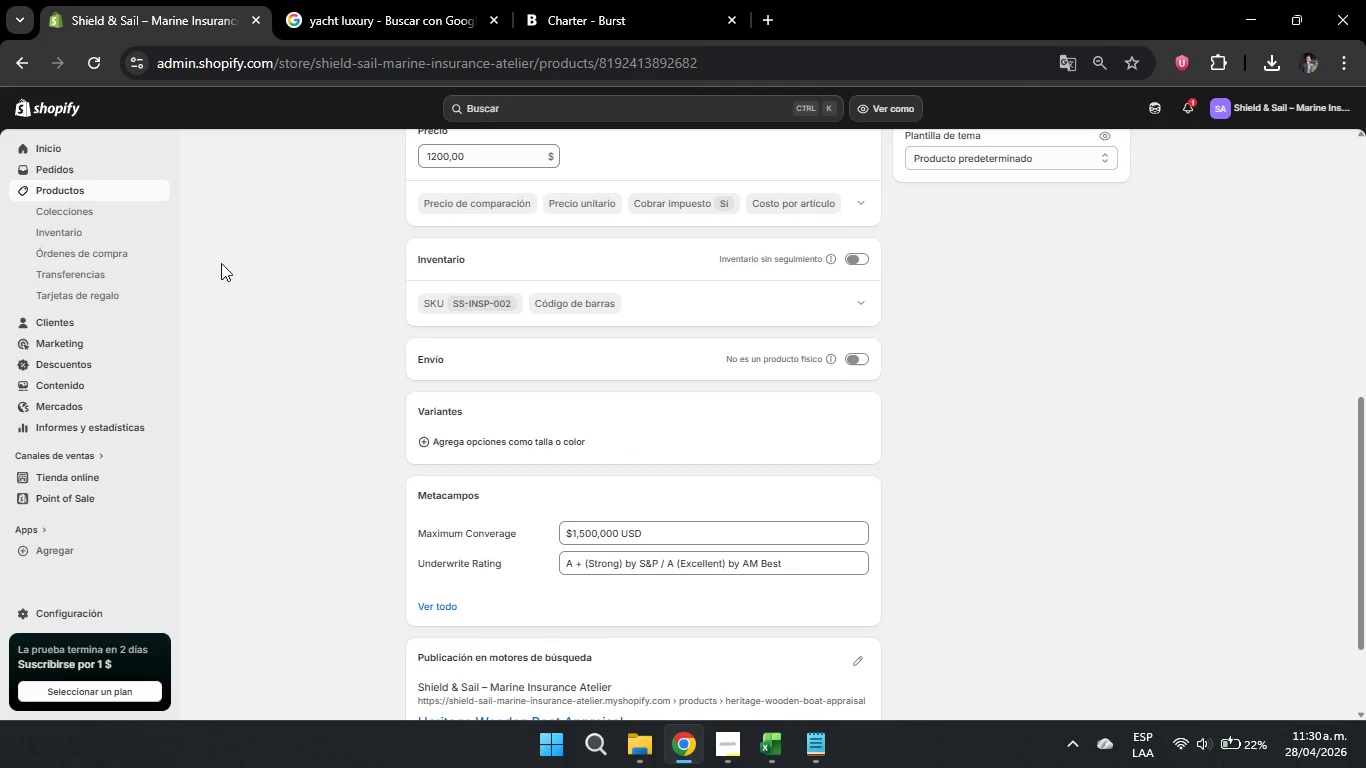 
left_click([108, 191])
 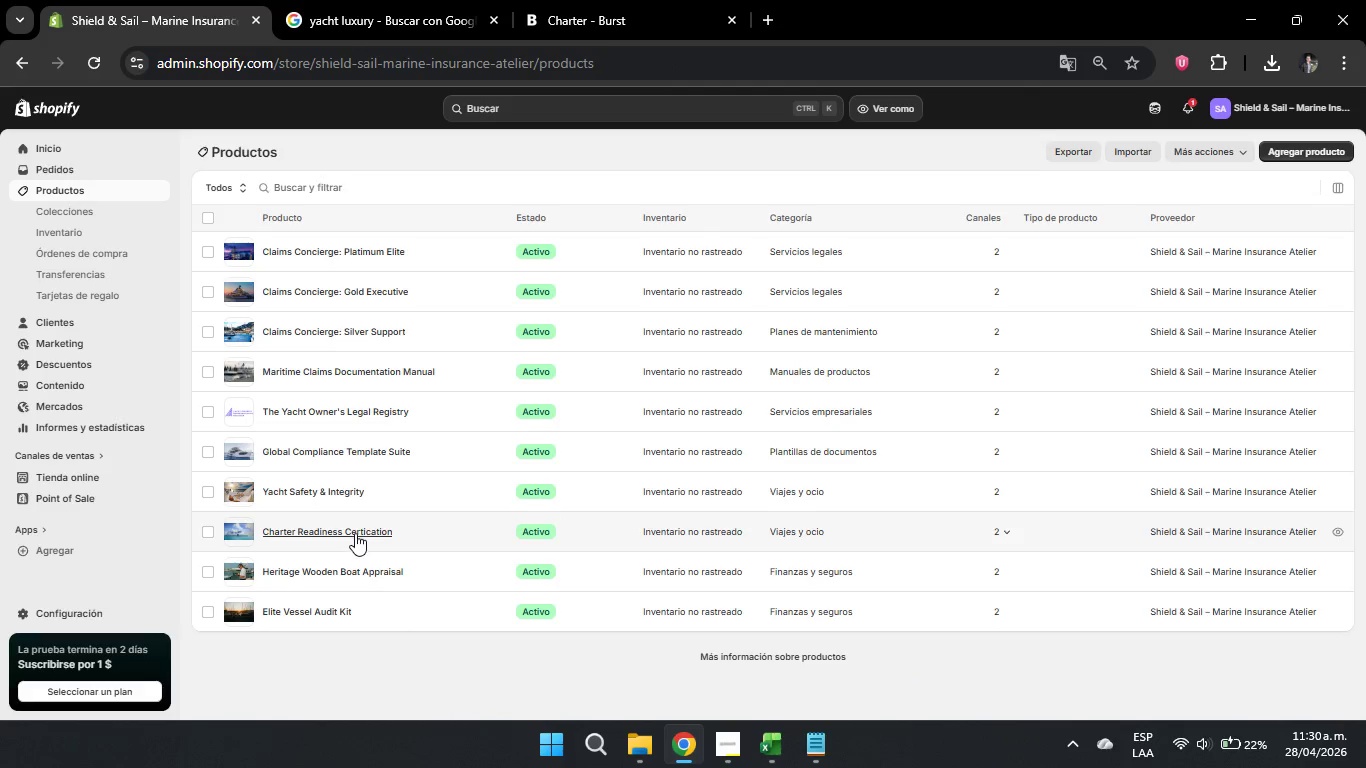 
left_click([355, 533])
 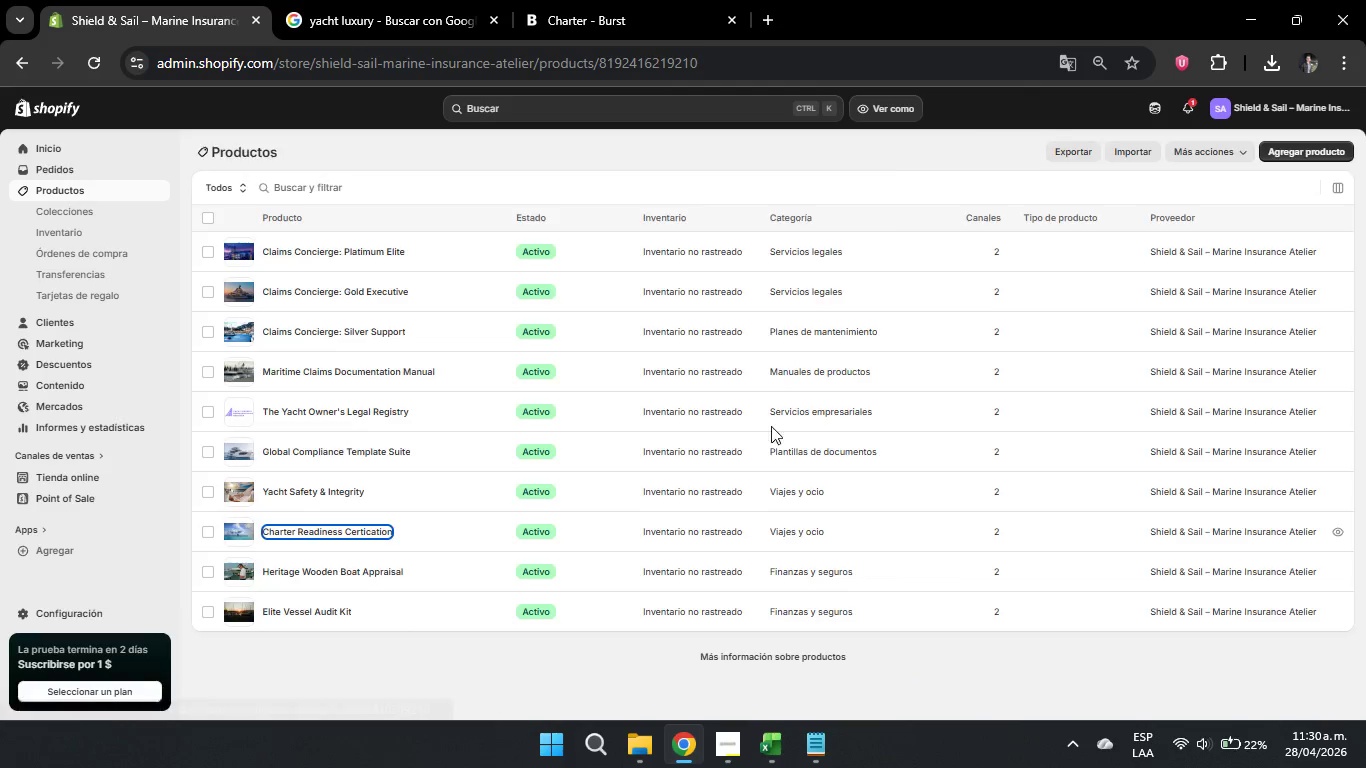 
scroll: coordinate [771, 436], scroll_direction: down, amount: 13.0
 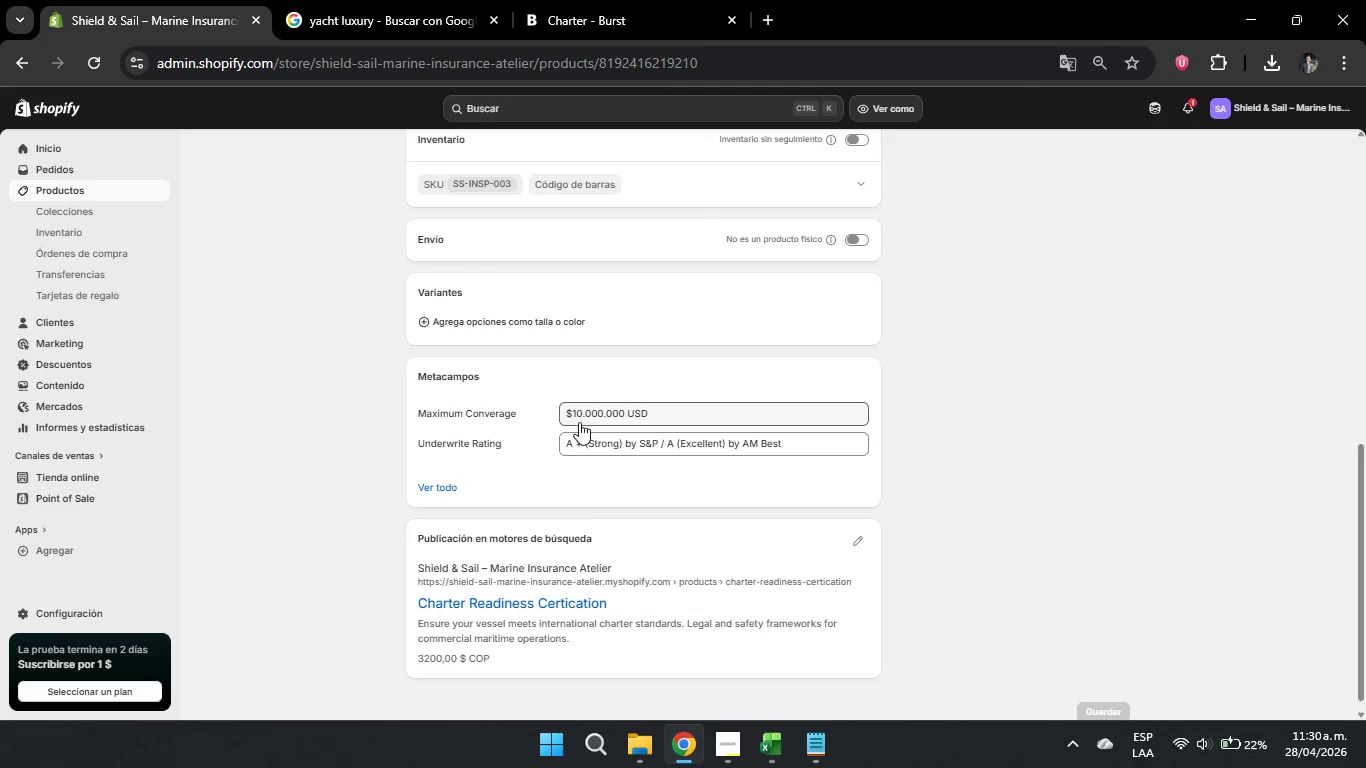 
double_click([582, 417])
 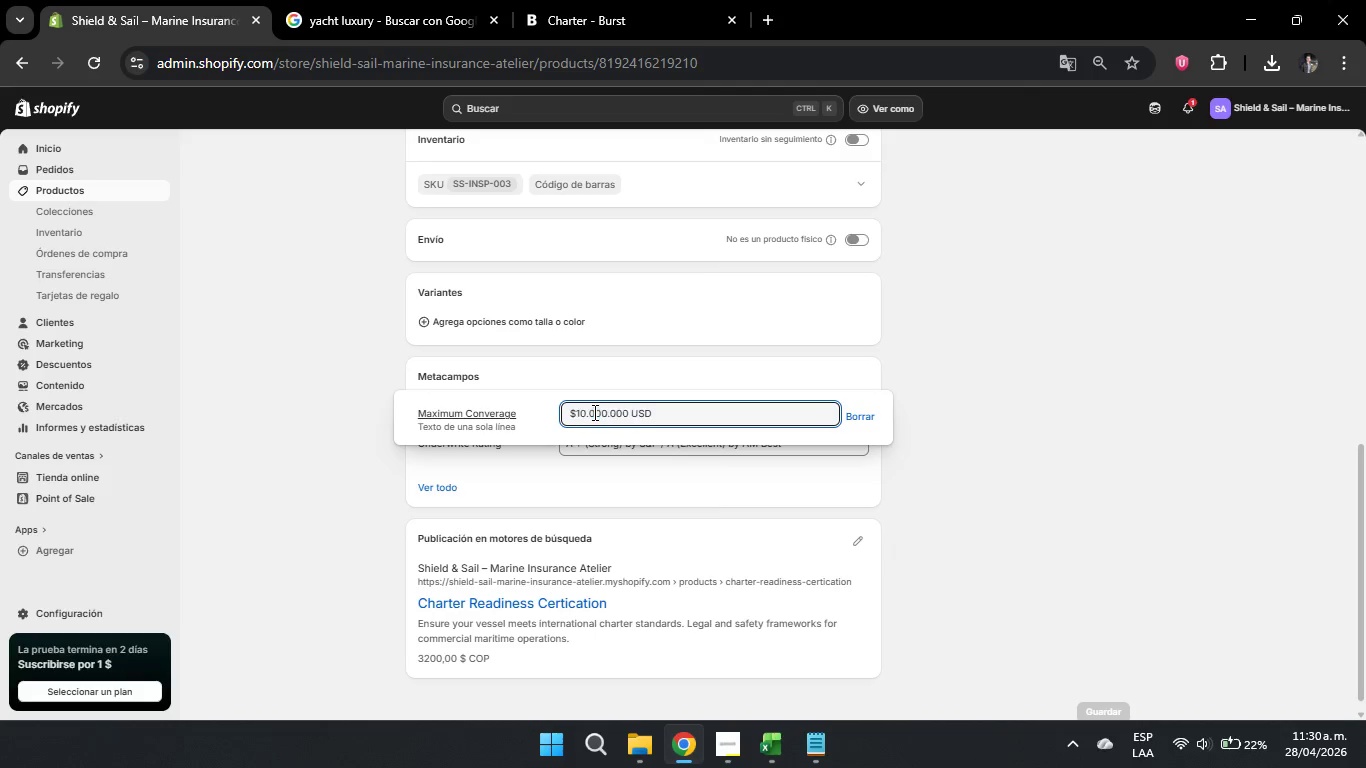 
triple_click([593, 412])
 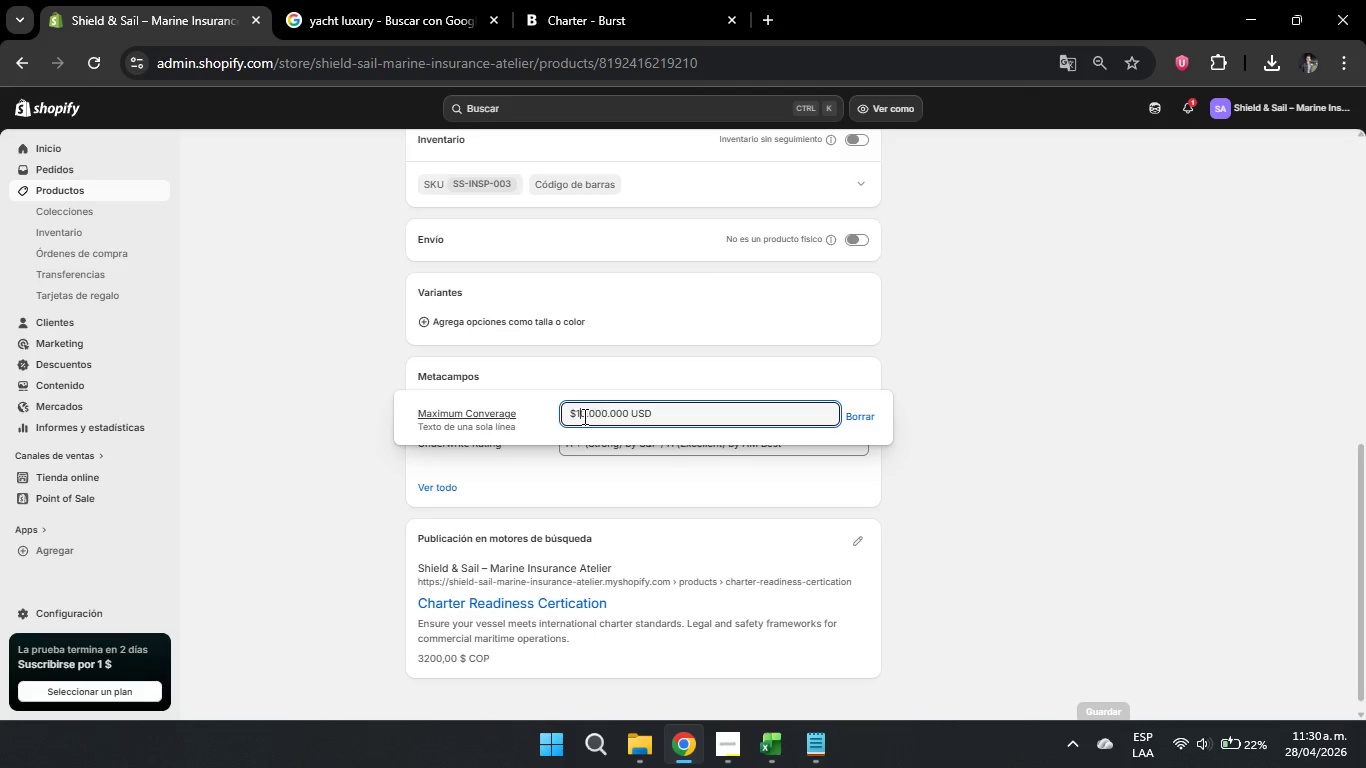 
triple_click([583, 416])
 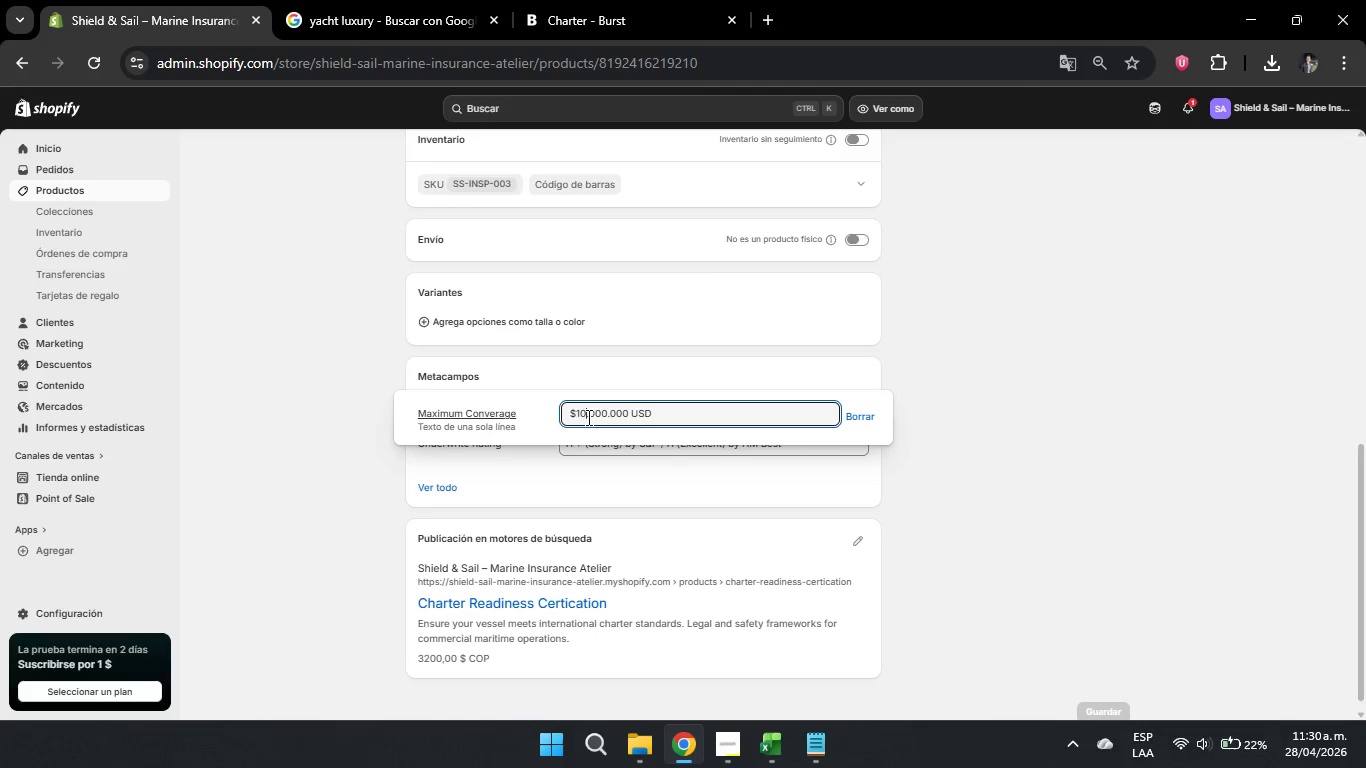 
triple_click([587, 417])
 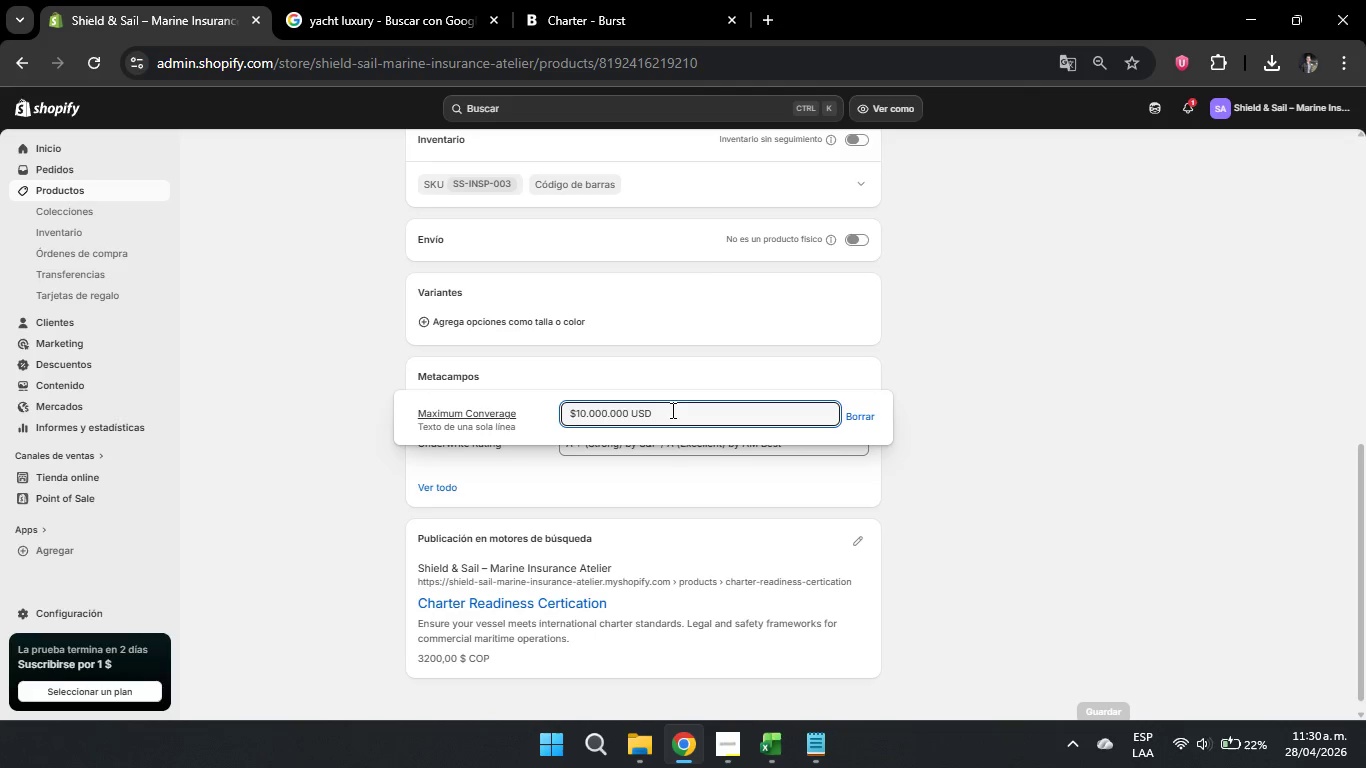 
key(ArrowRight)
 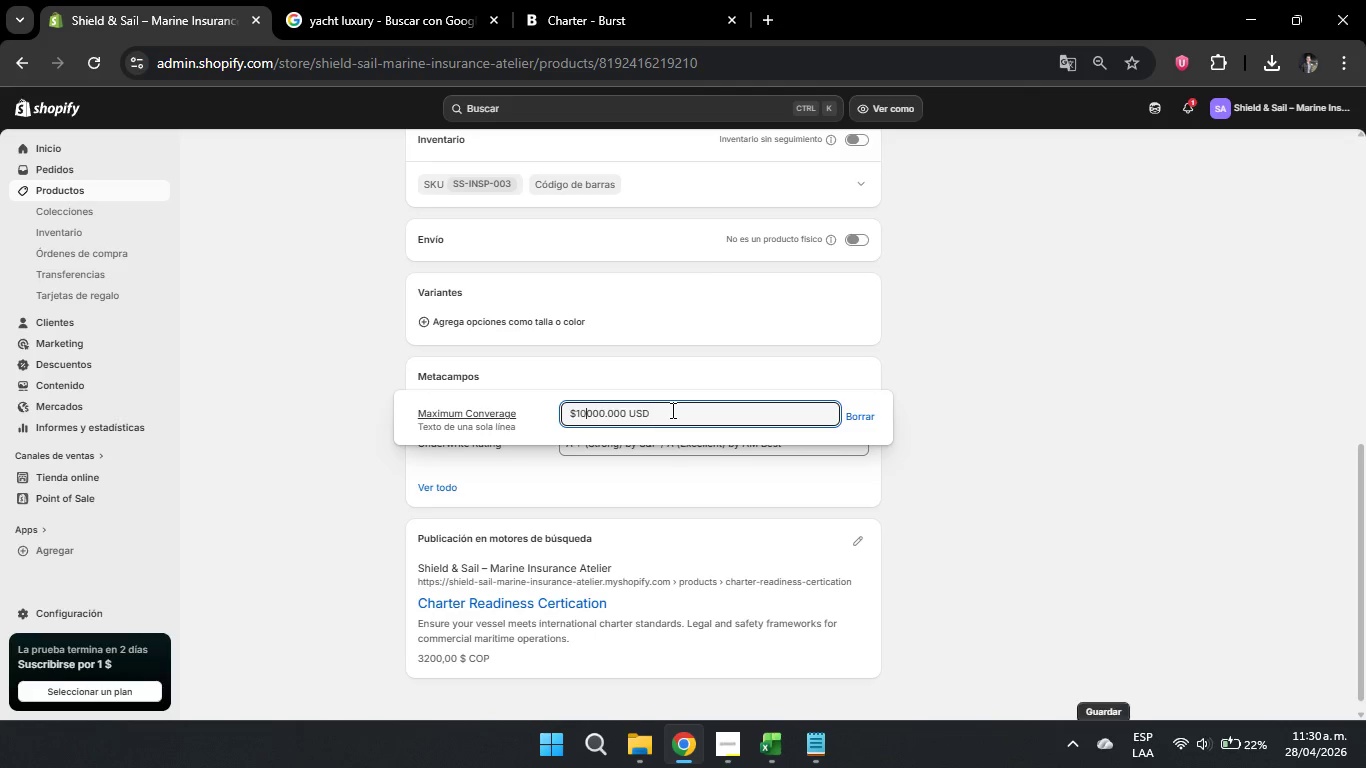 
key(Backspace)
 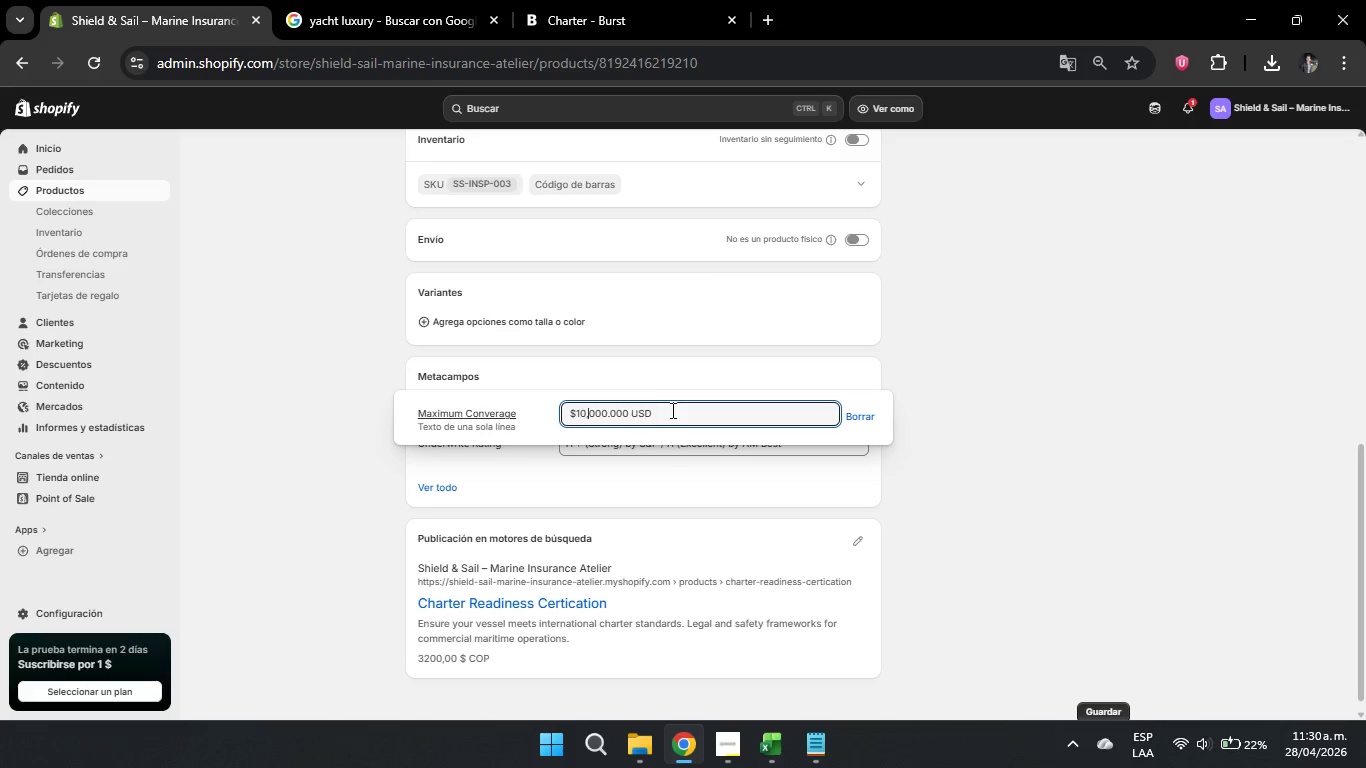 
key(Comma)
 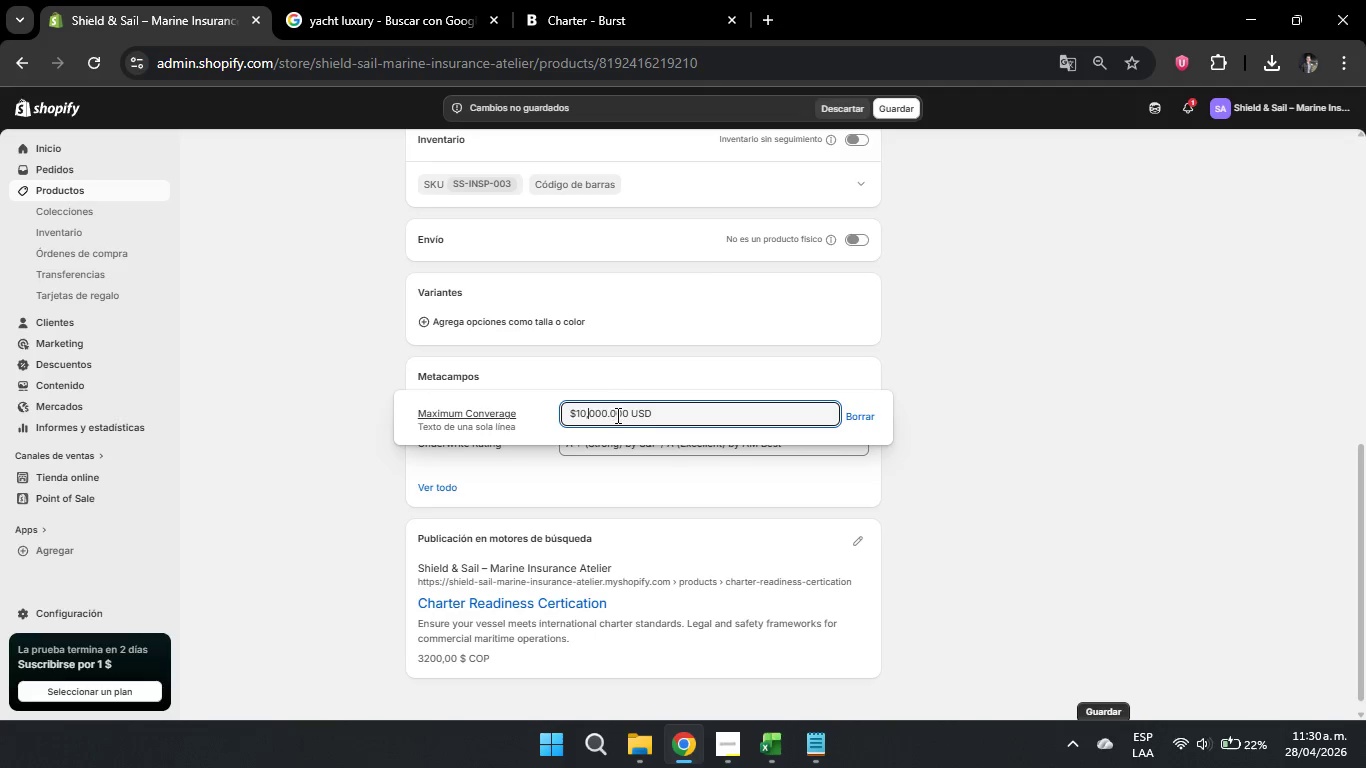 
left_click([612, 420])
 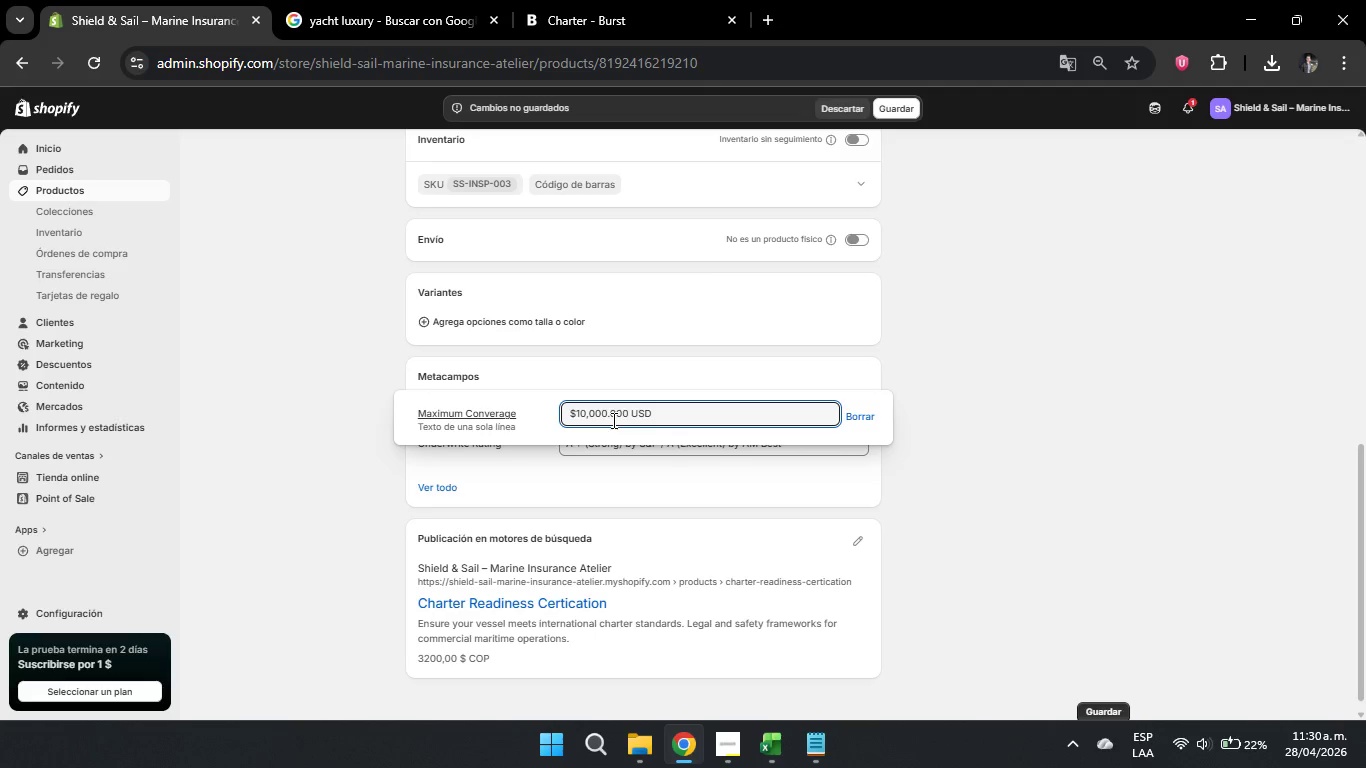 
key(Backspace)
 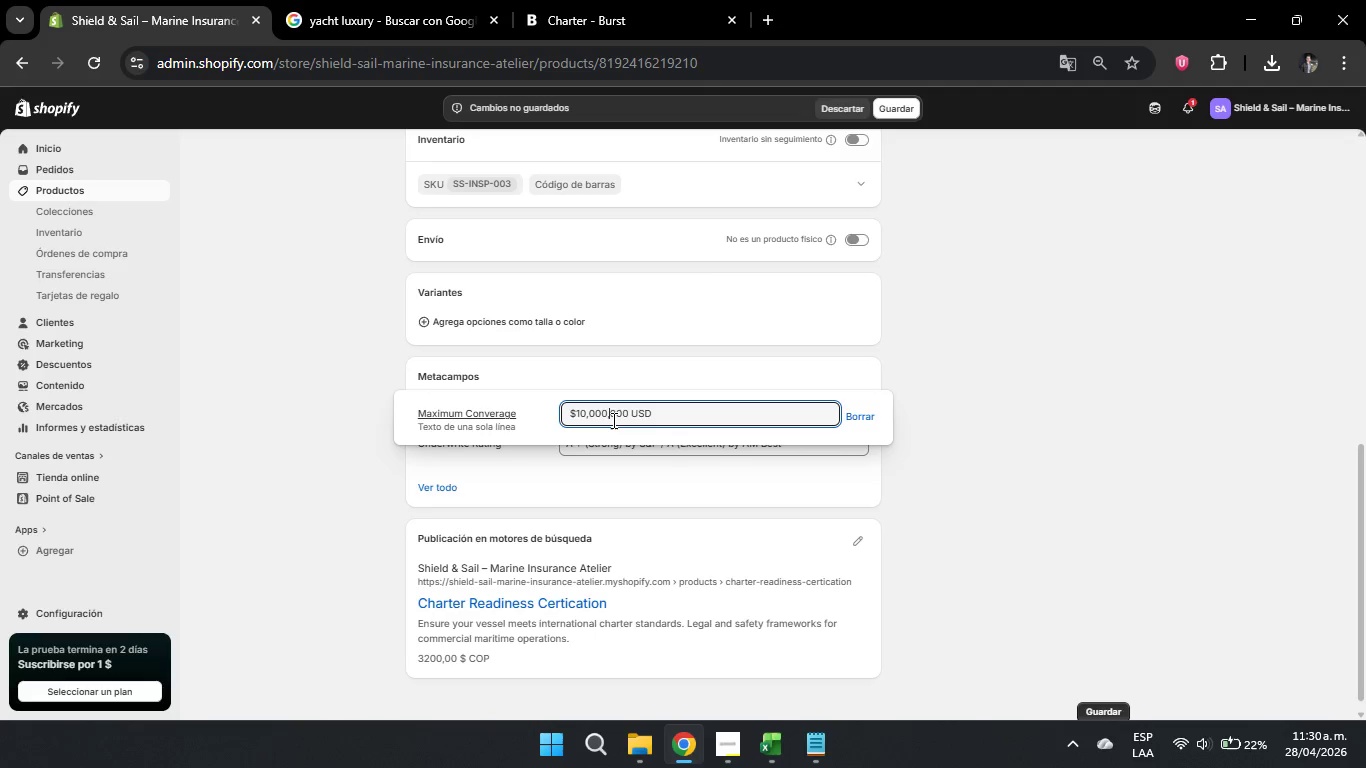 
key(Comma)
 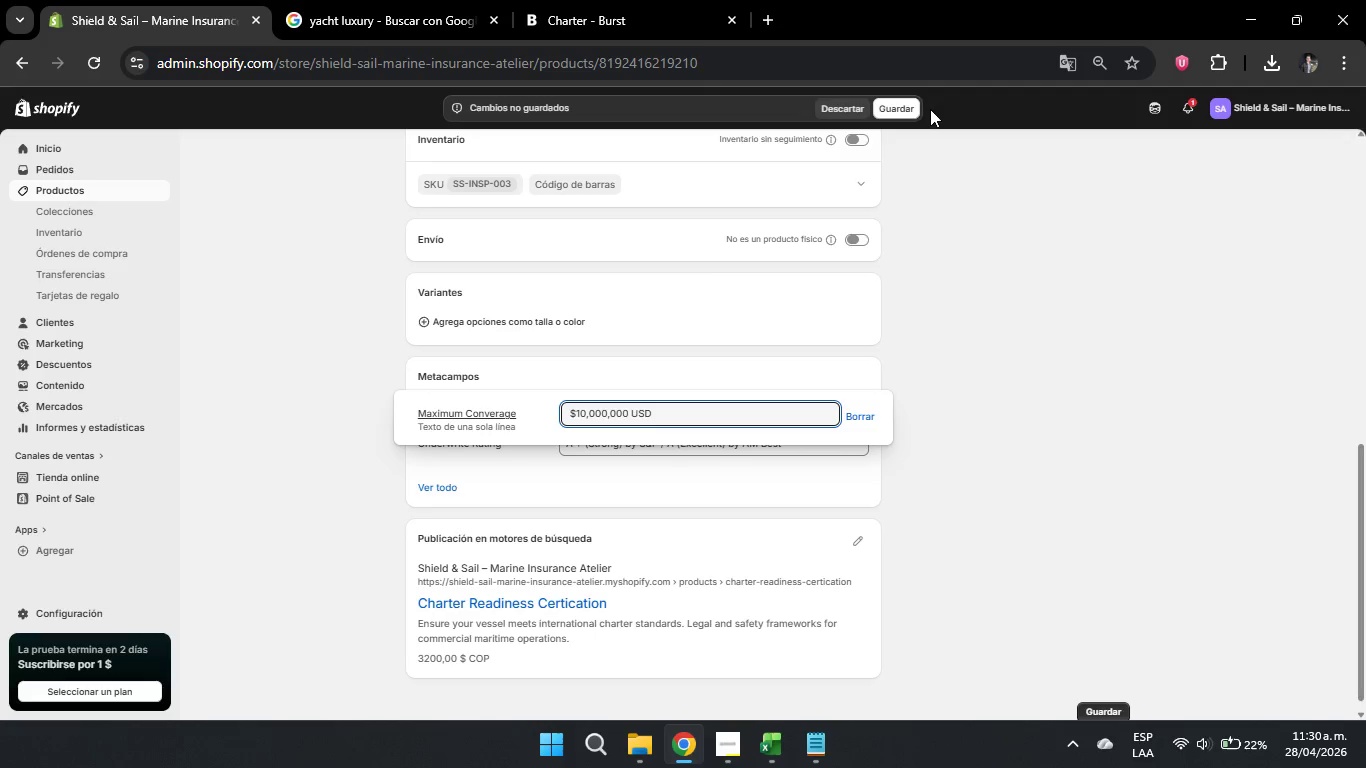 
left_click([900, 102])
 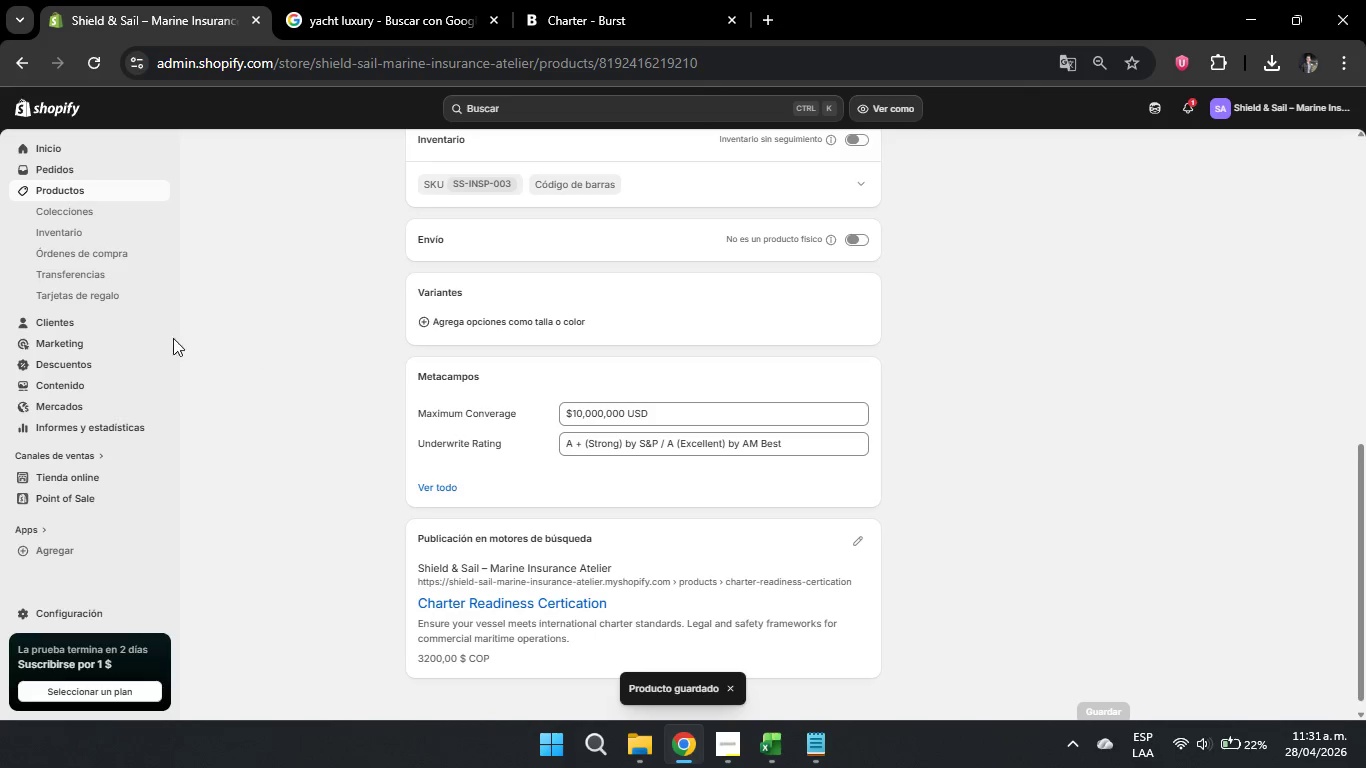 
left_click([76, 188])
 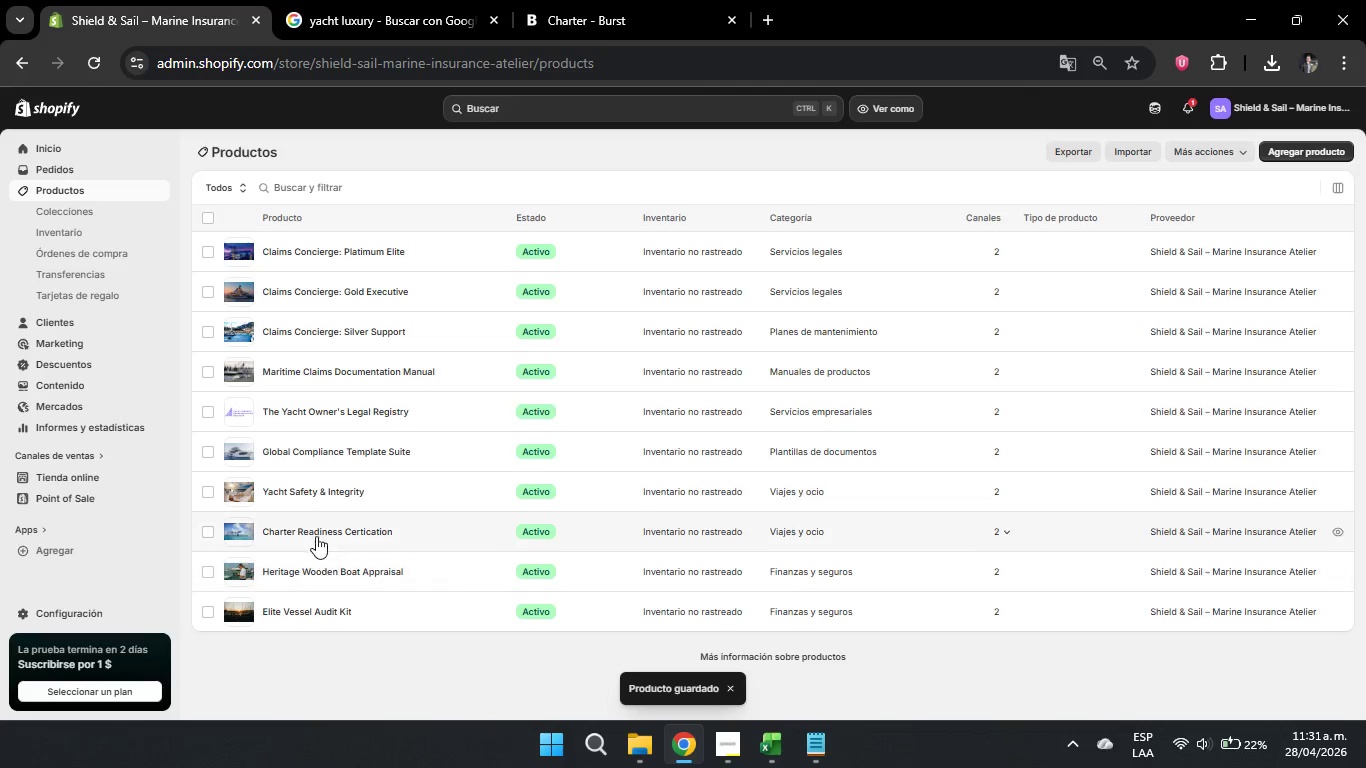 
left_click([337, 493])
 